 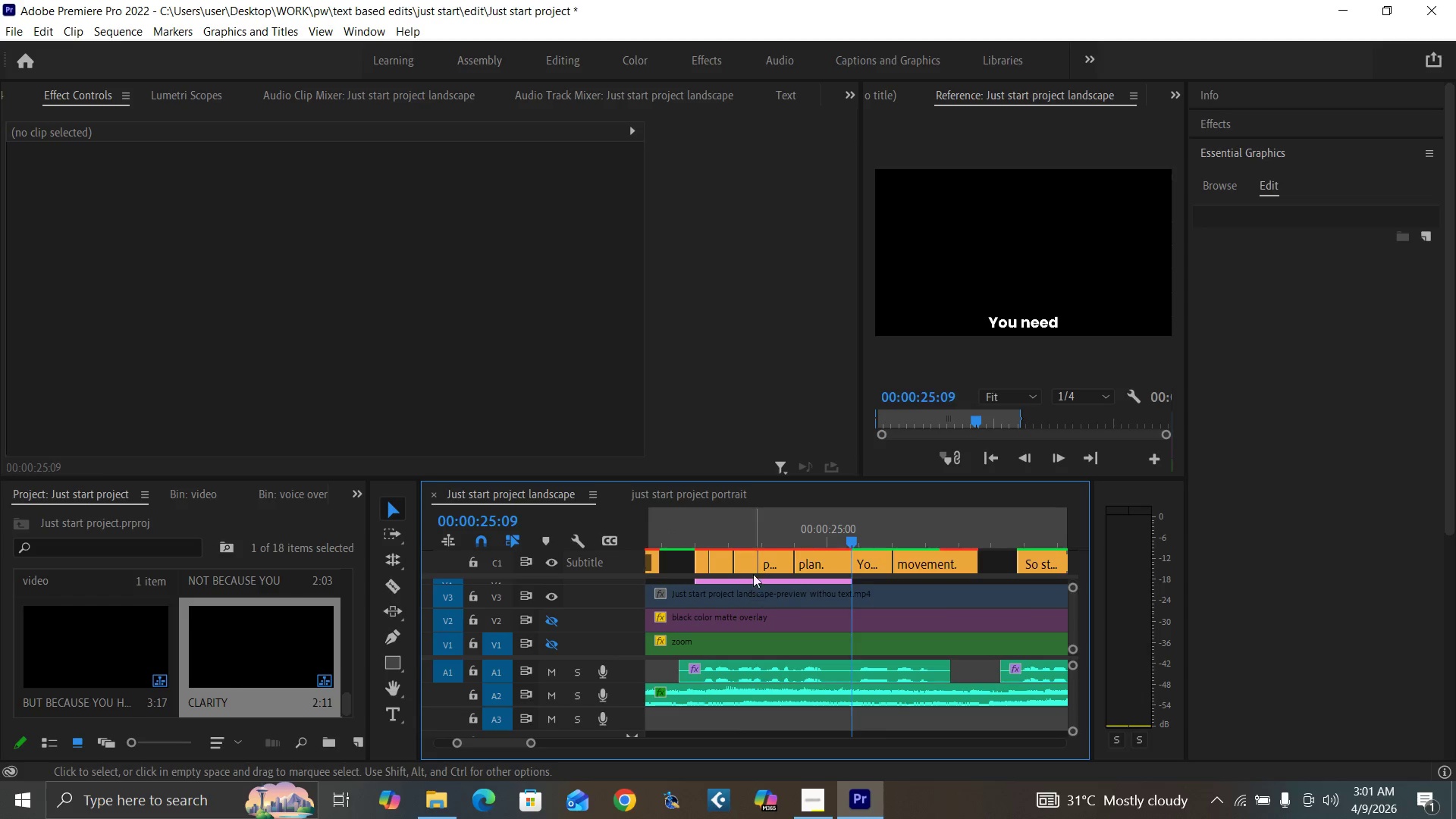 
key(Control+S)
 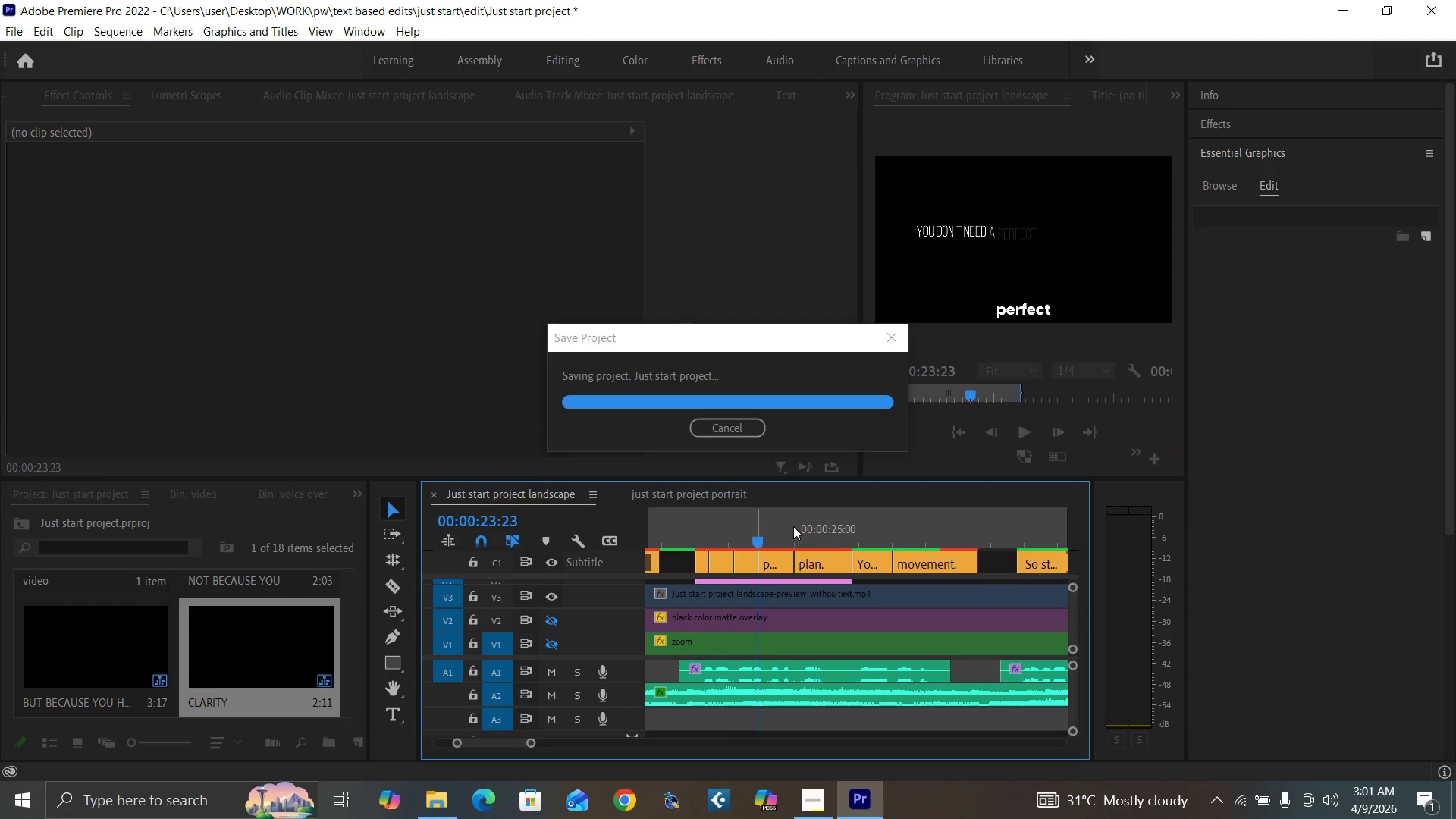 
key(Space)
 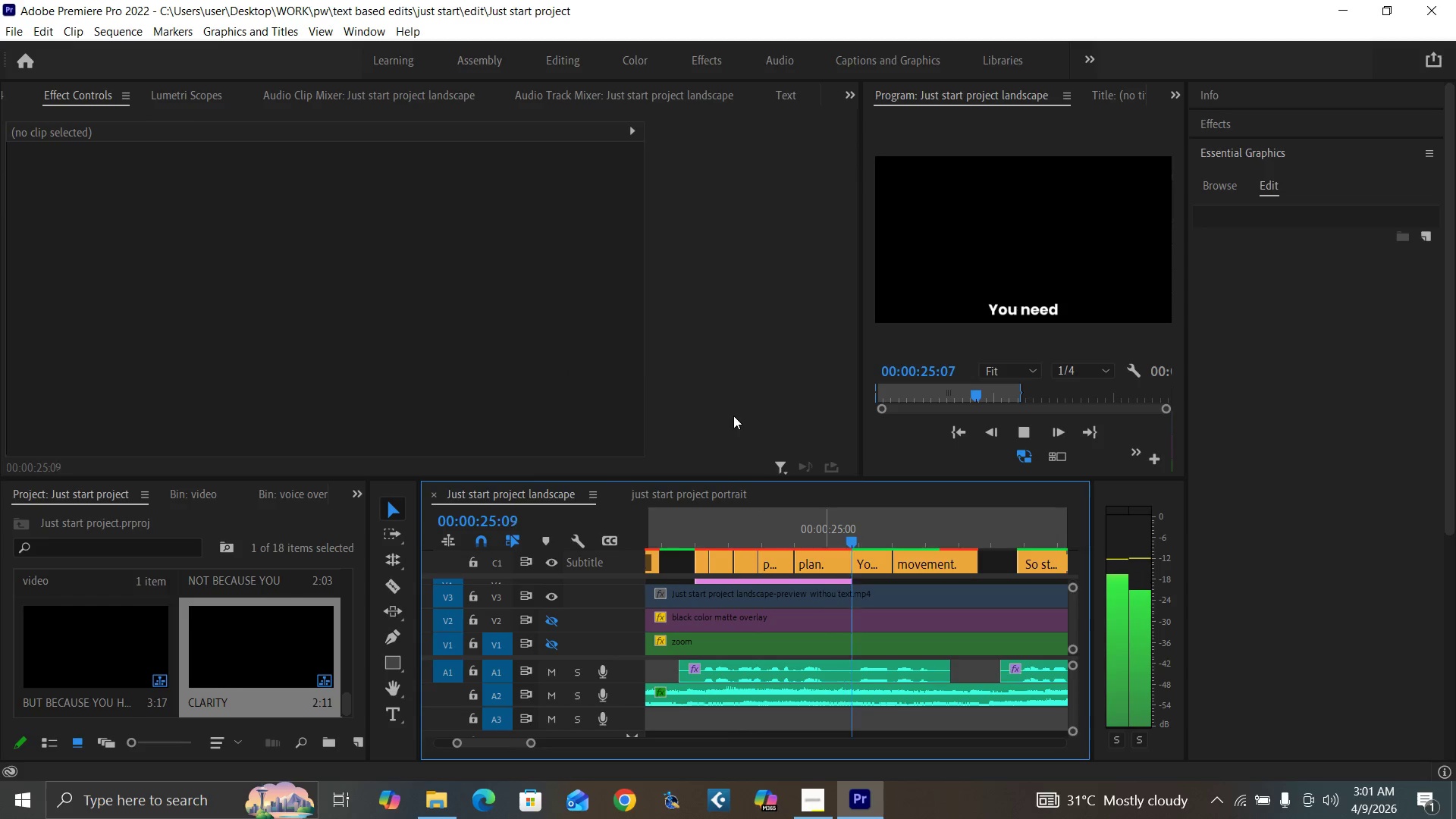 
key(Space)
 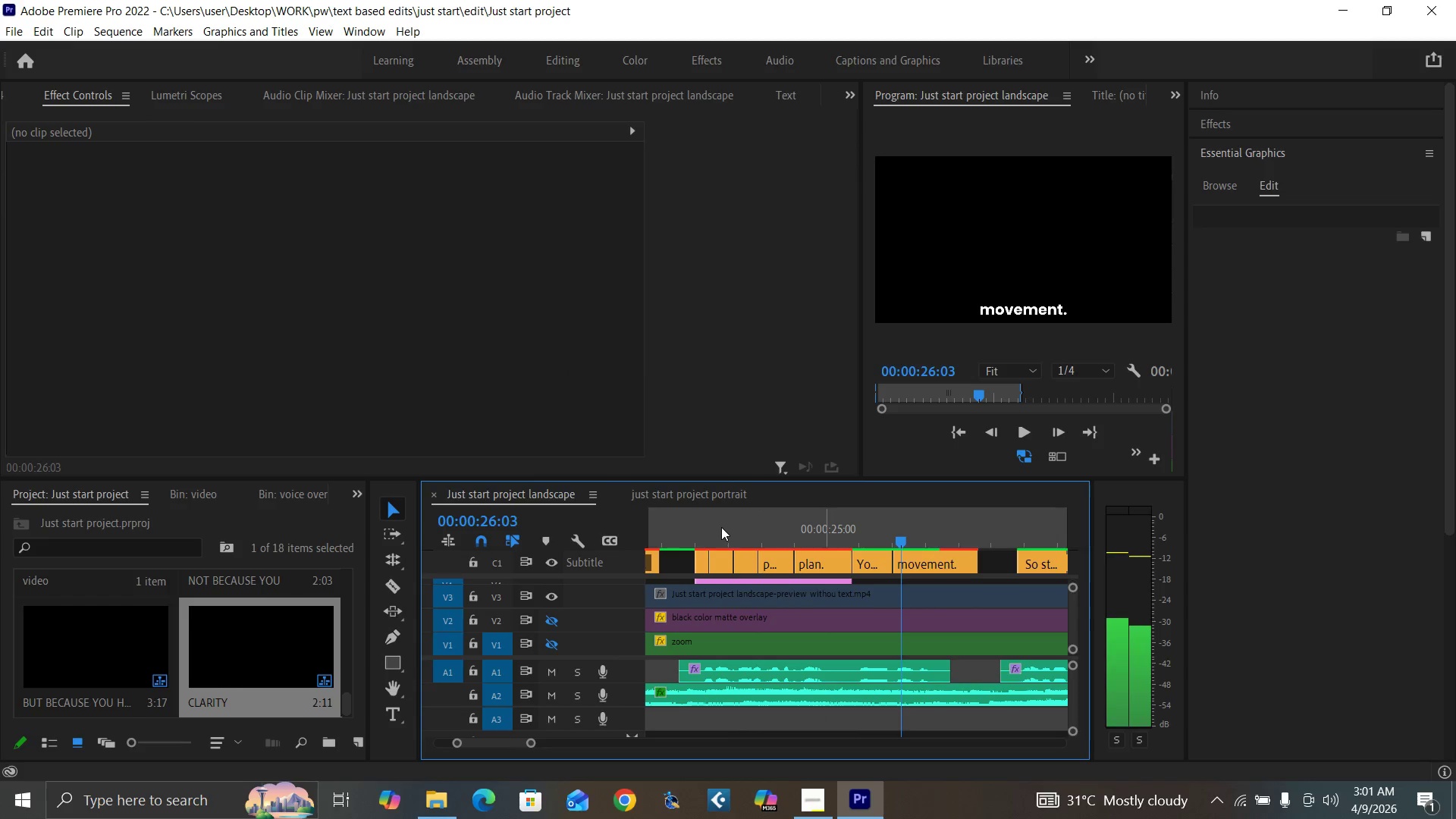 
left_click([721, 527])
 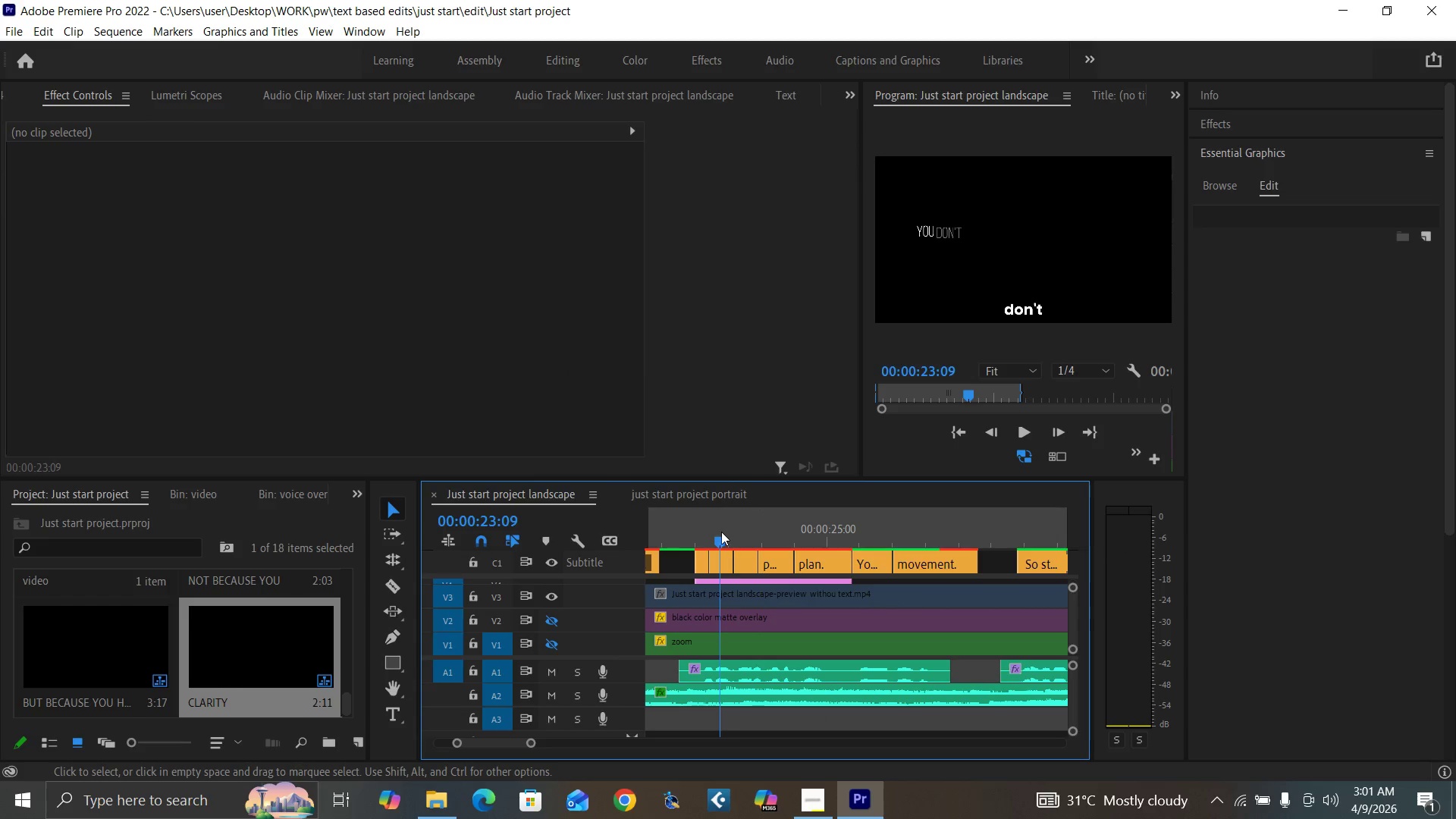 
key(Space)
 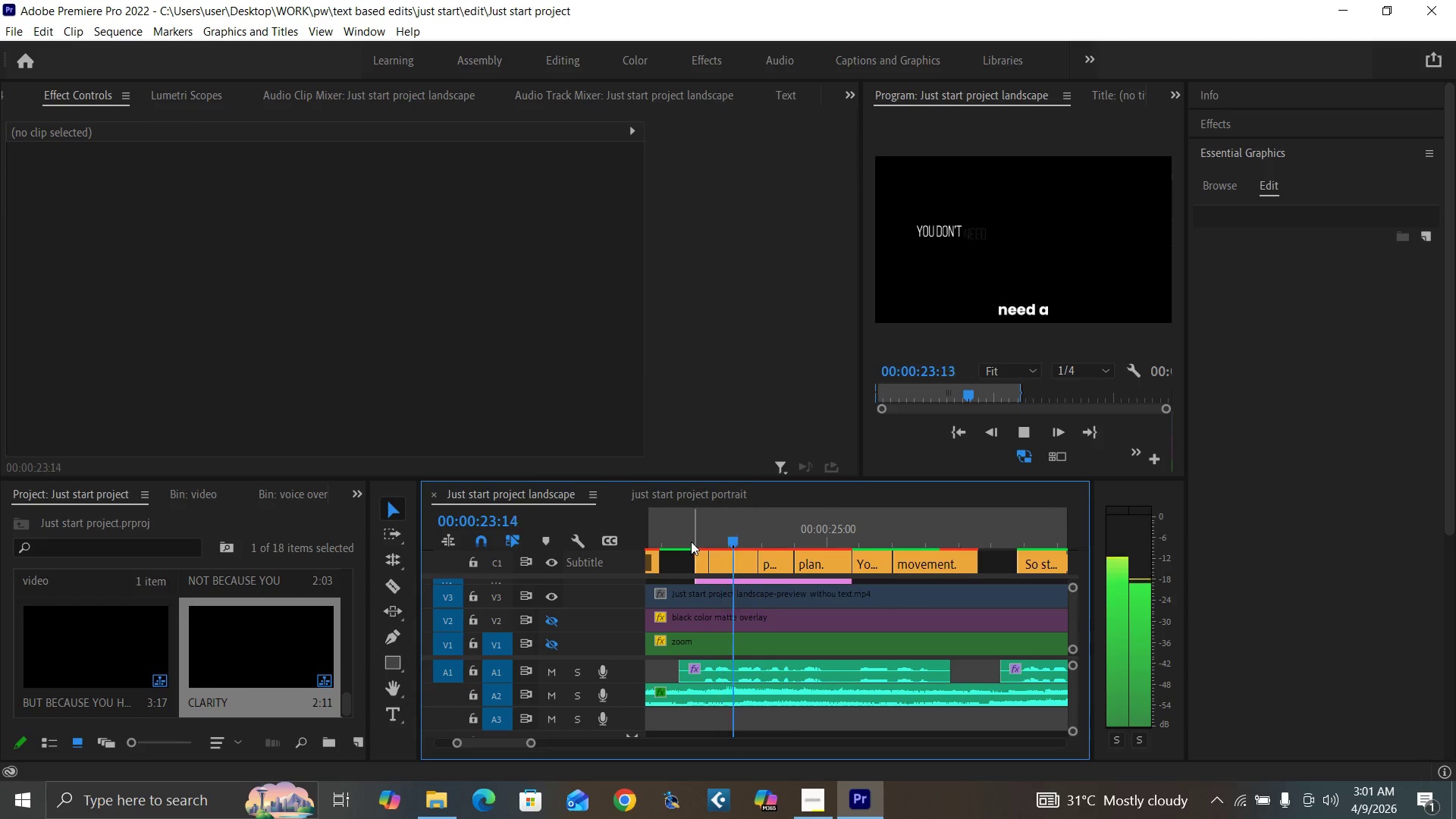 
left_click([689, 532])
 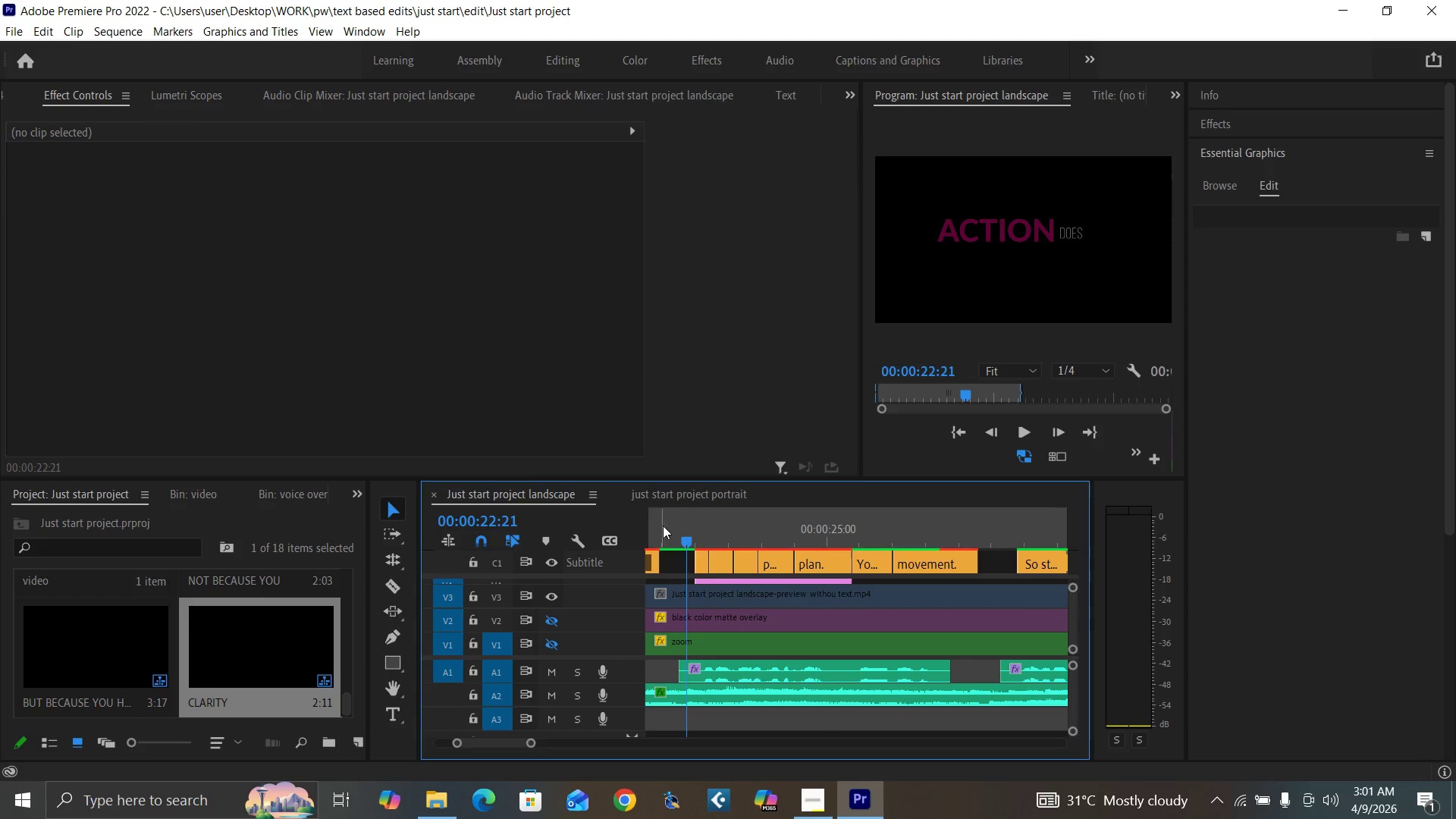 
key(Control+S)
 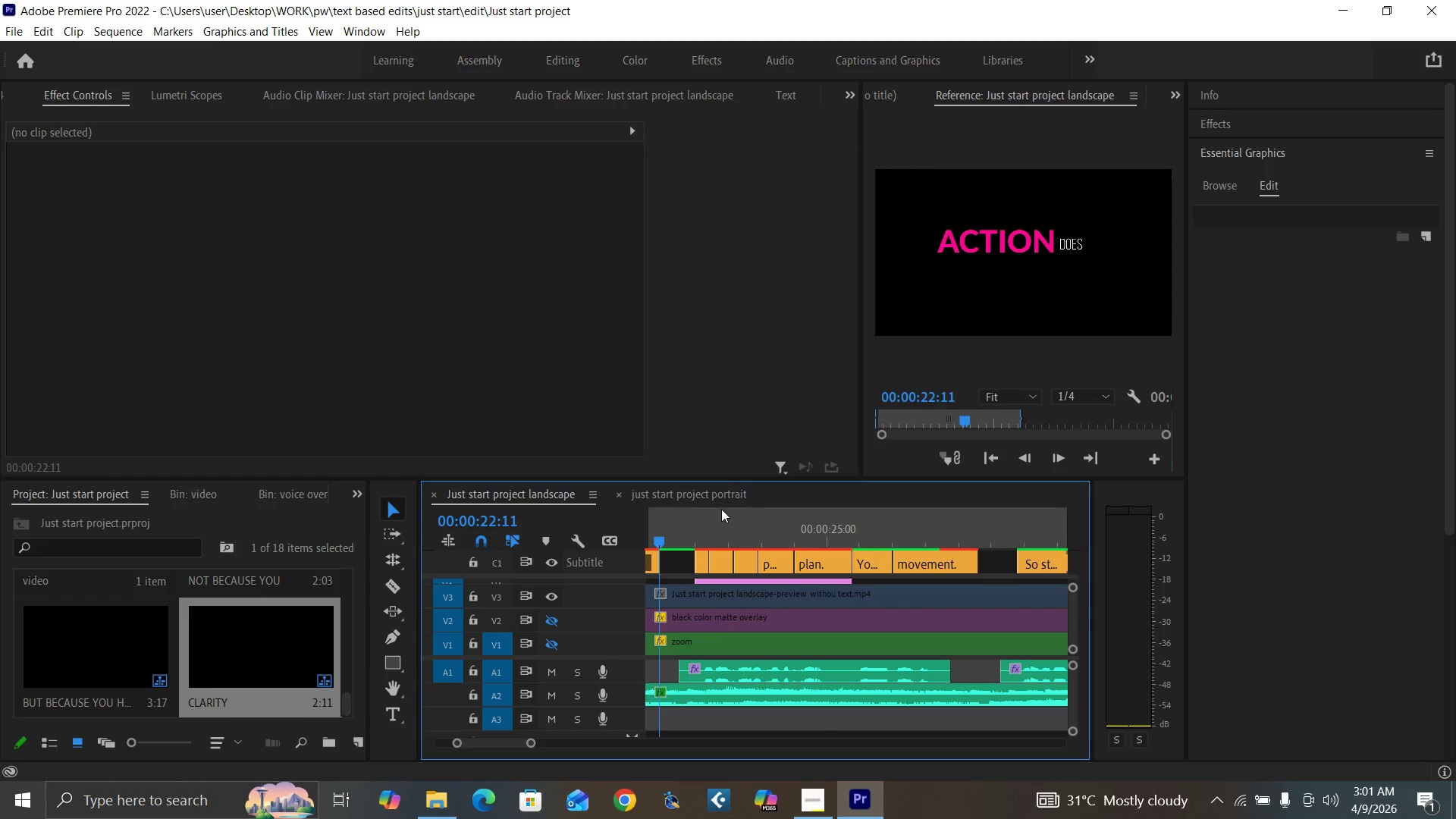 
key(Space)
 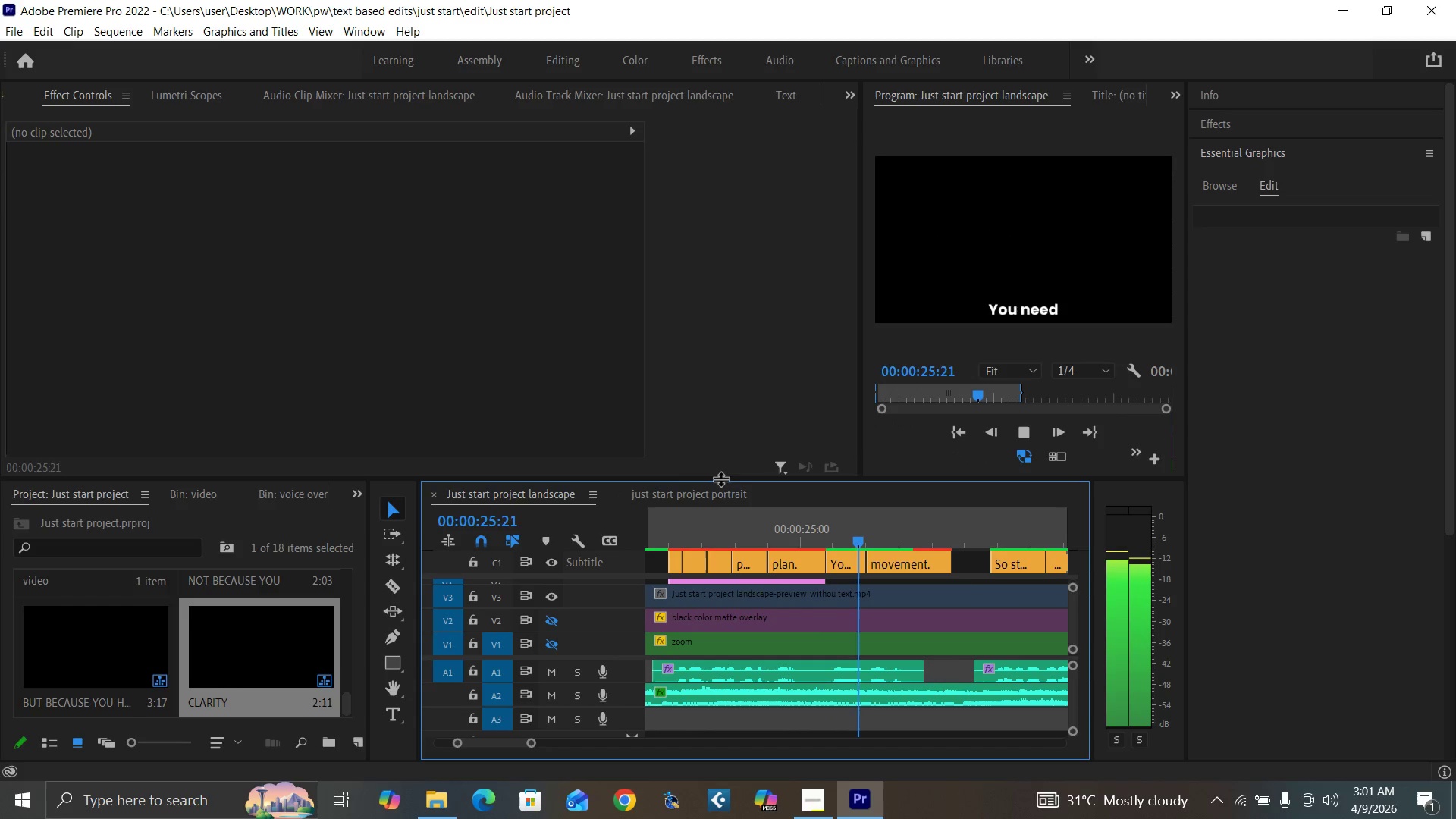 
left_click([675, 538])
 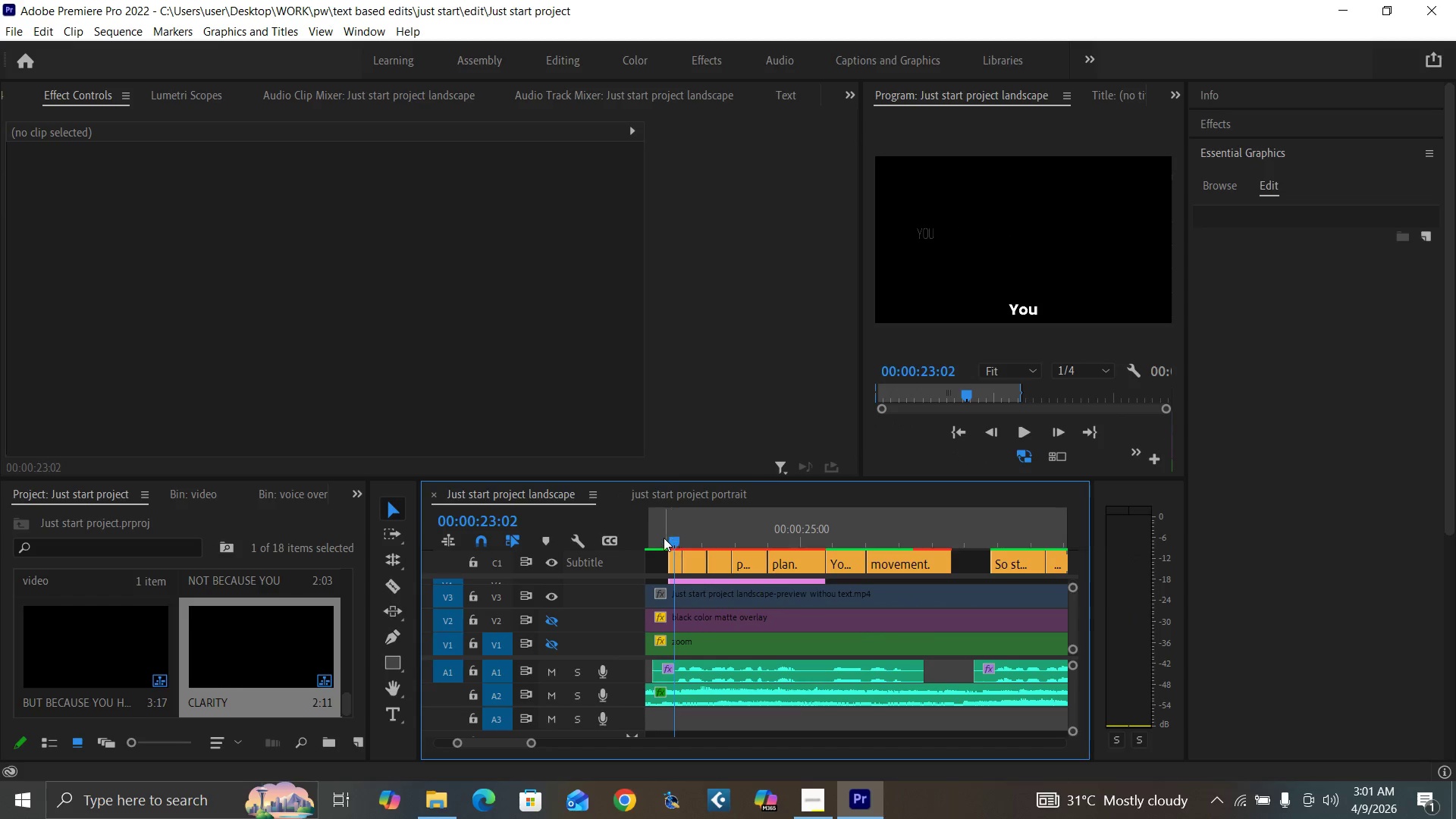 
left_click([661, 535])
 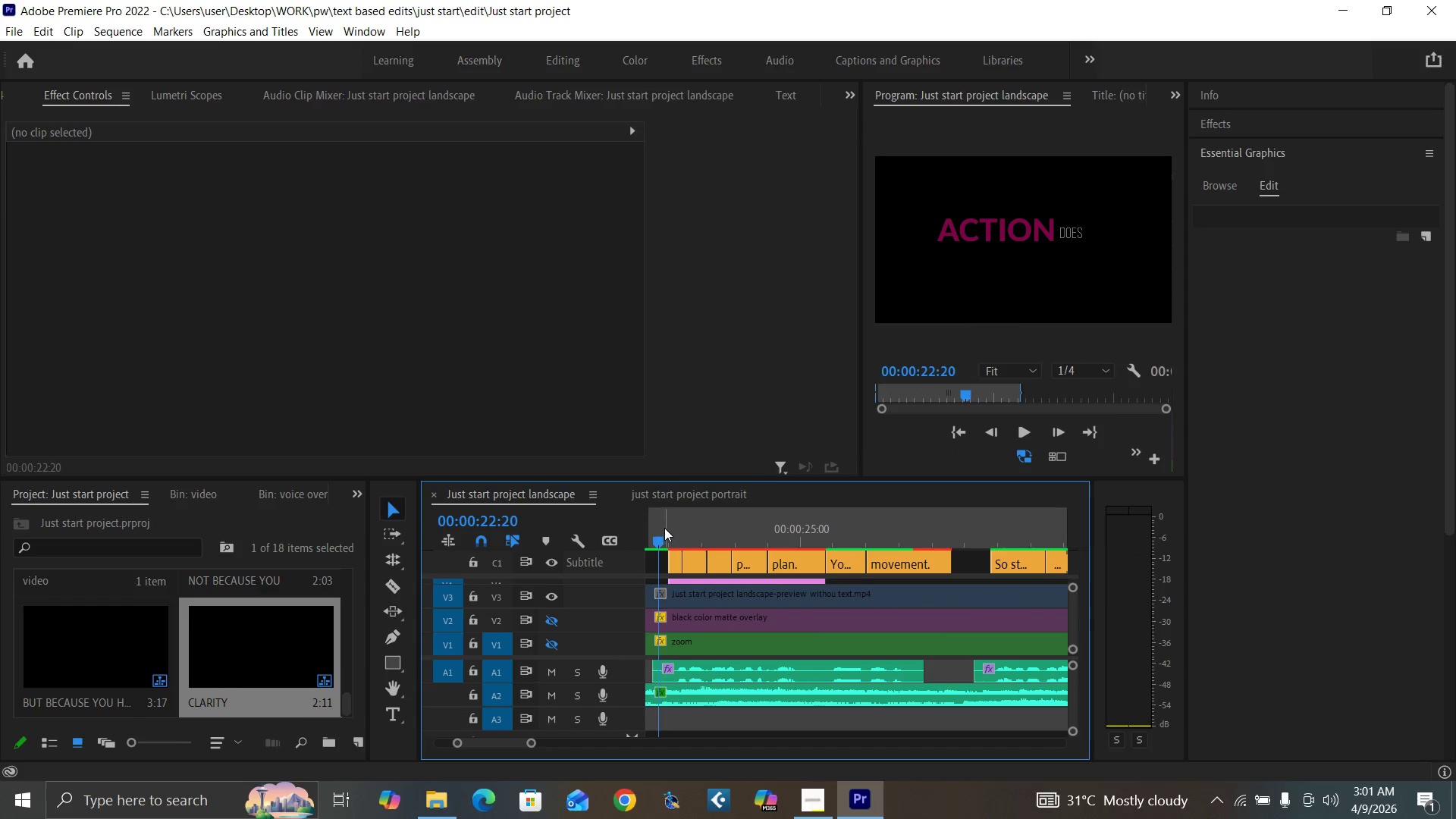 
key(Space)
 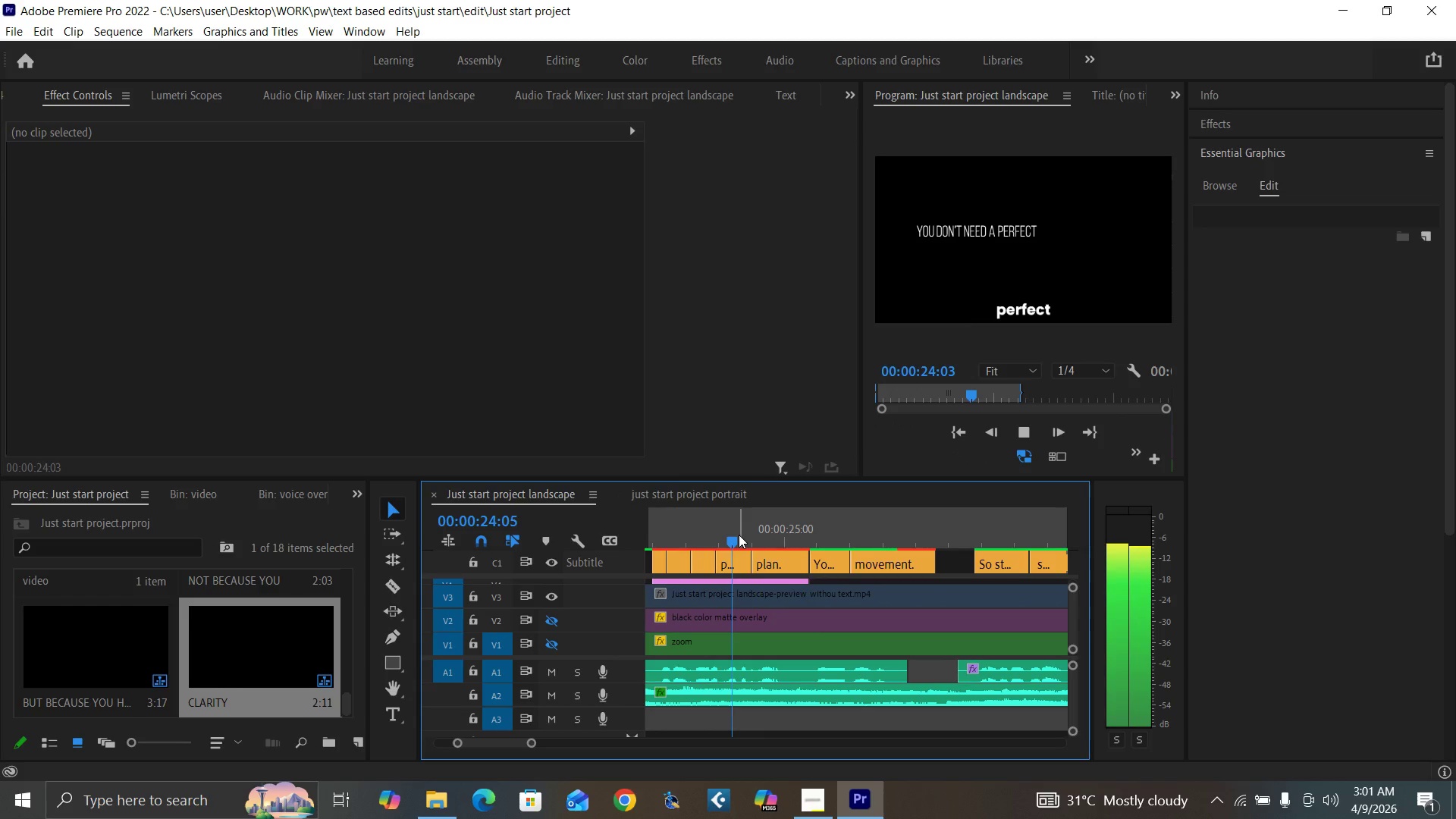 
key(Space)
 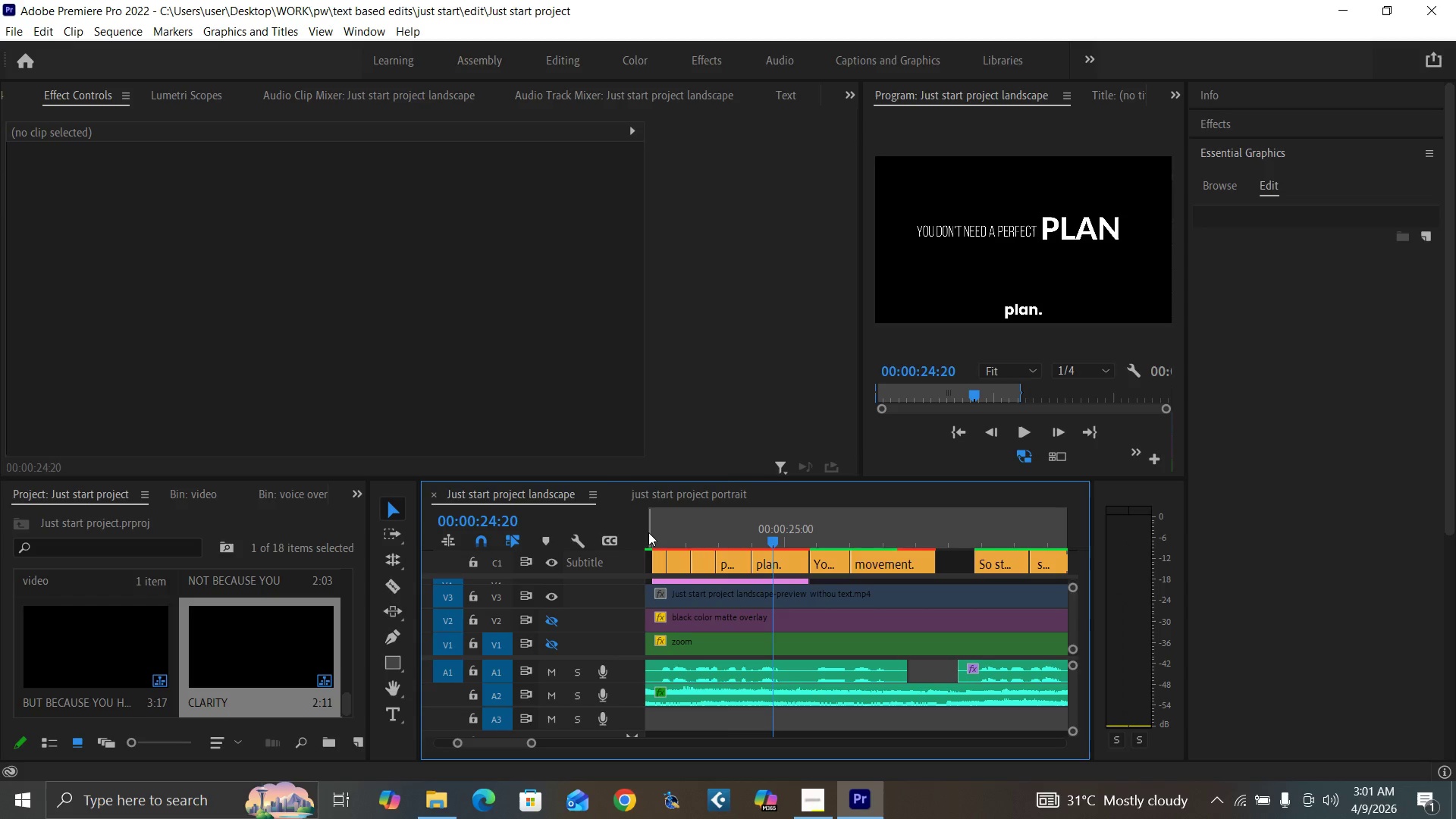 
left_click([648, 532])
 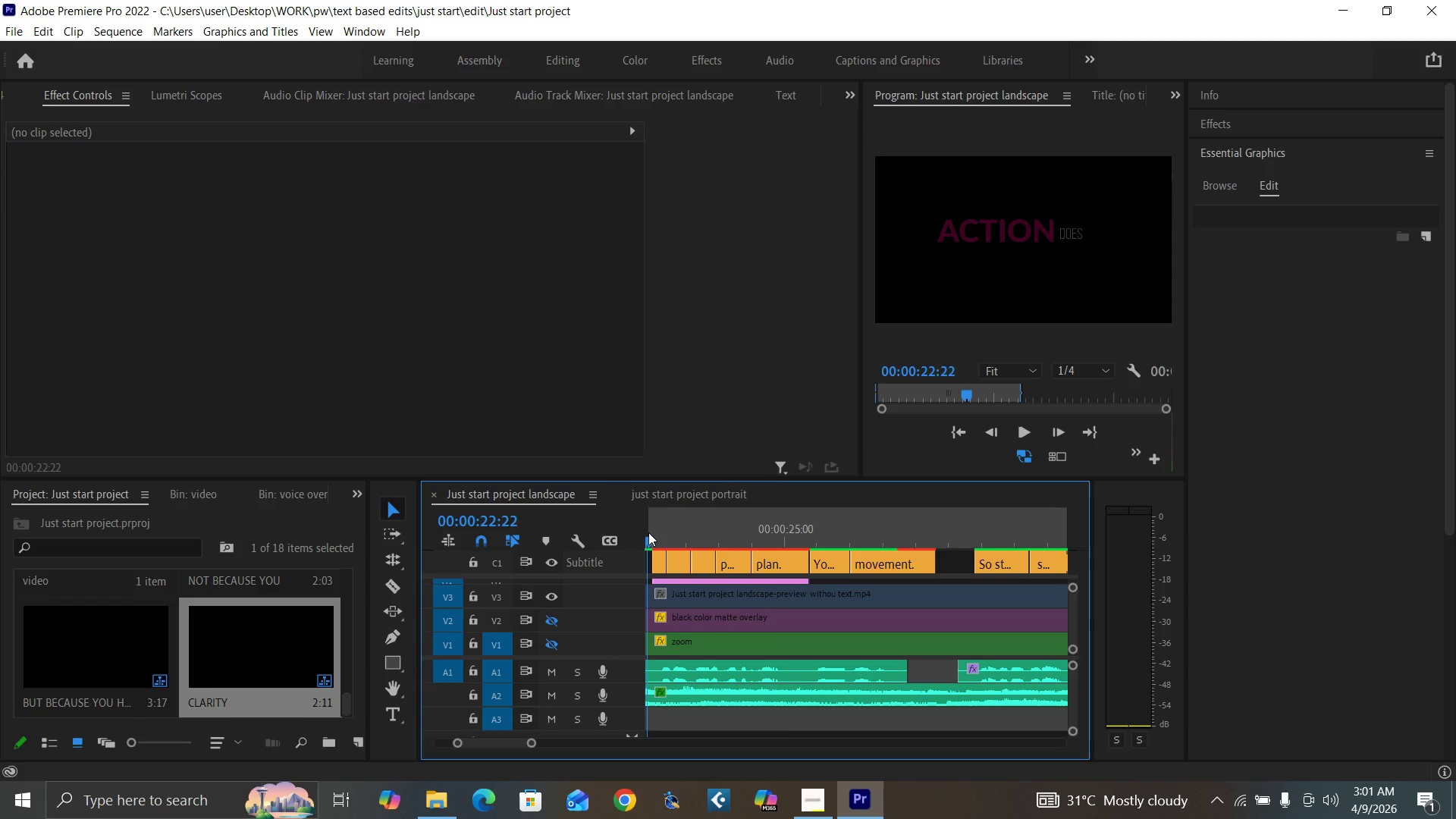 
key(Space)
 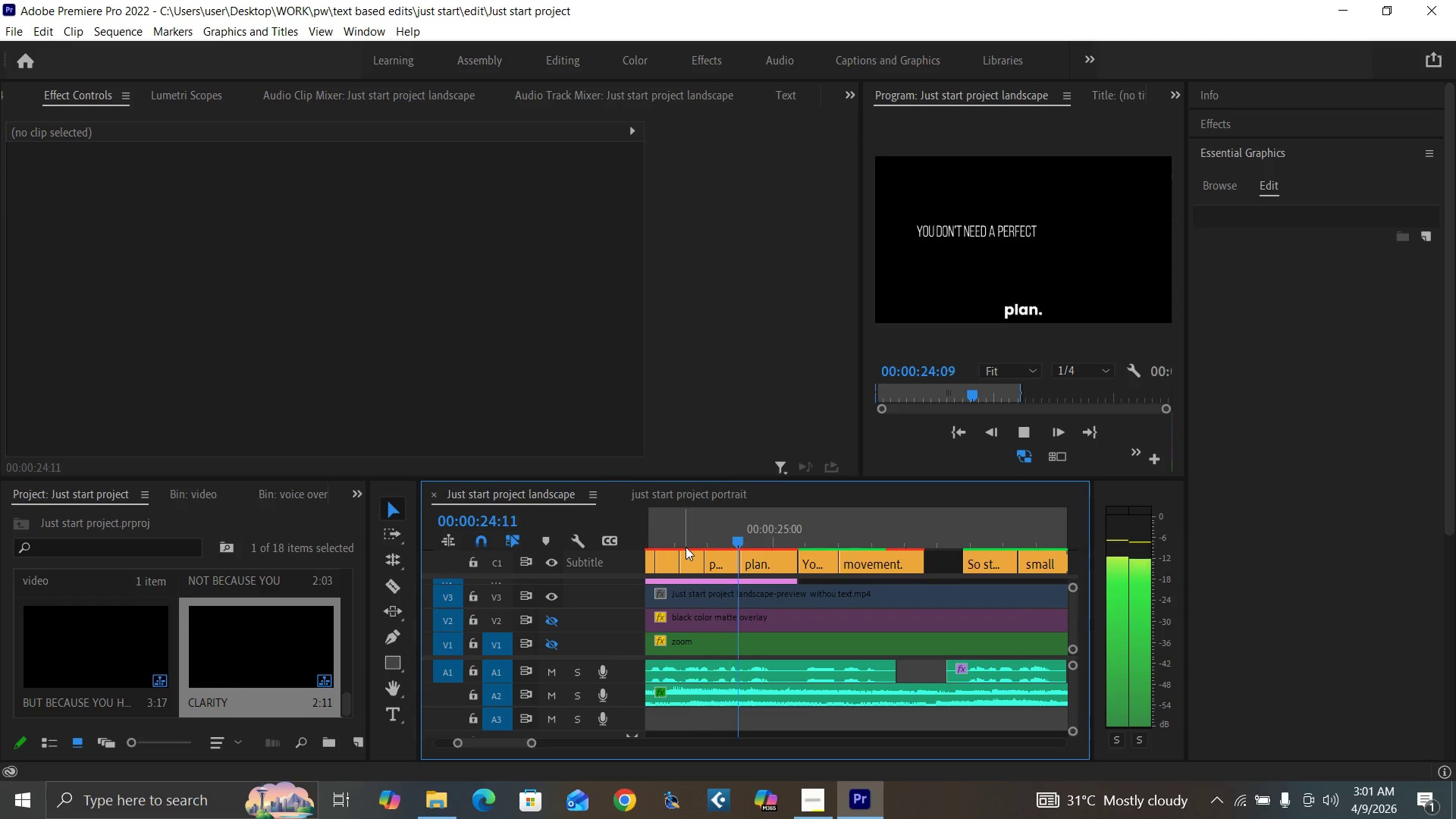 
key(Space)
 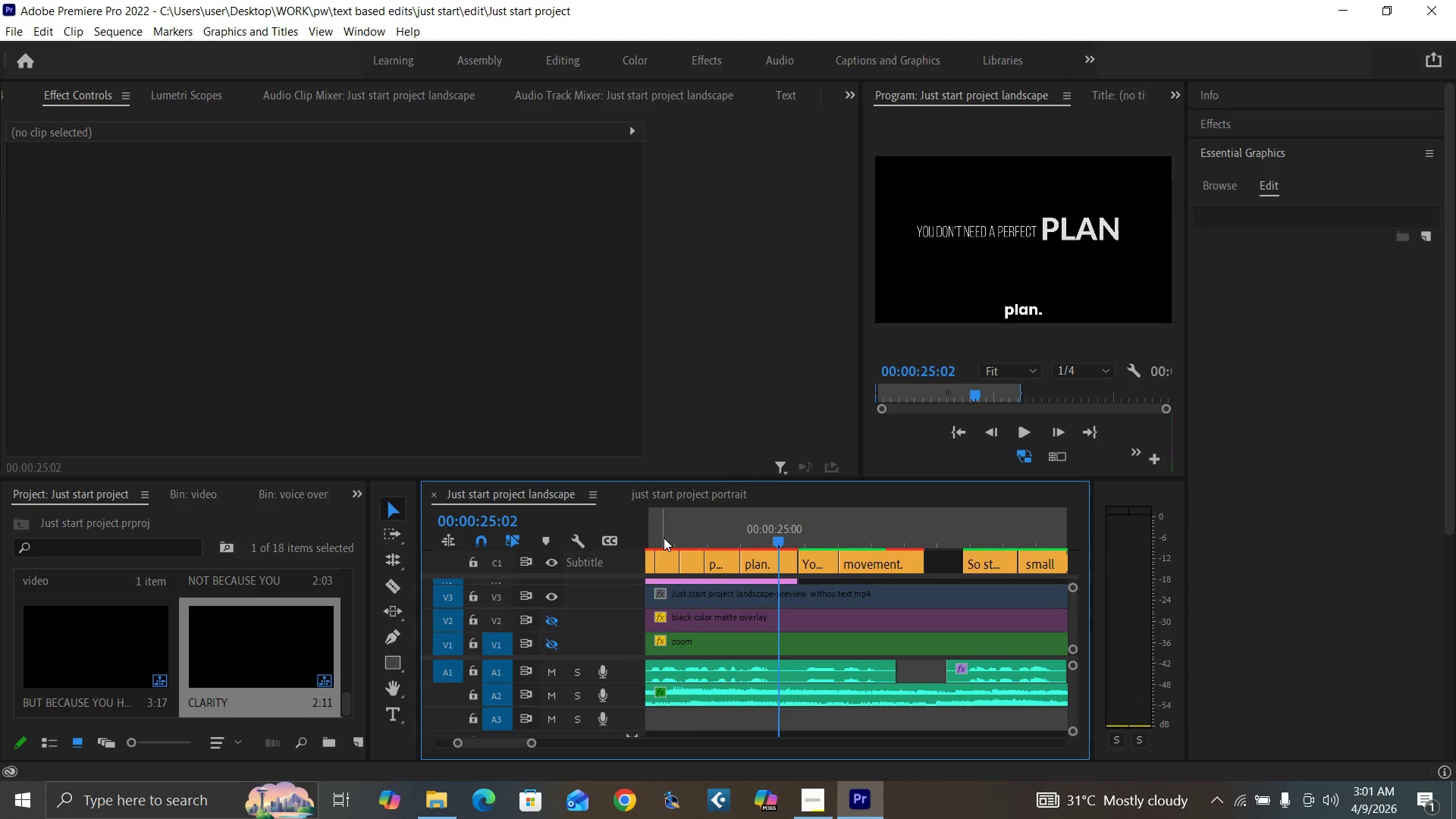 
key(Minus)
 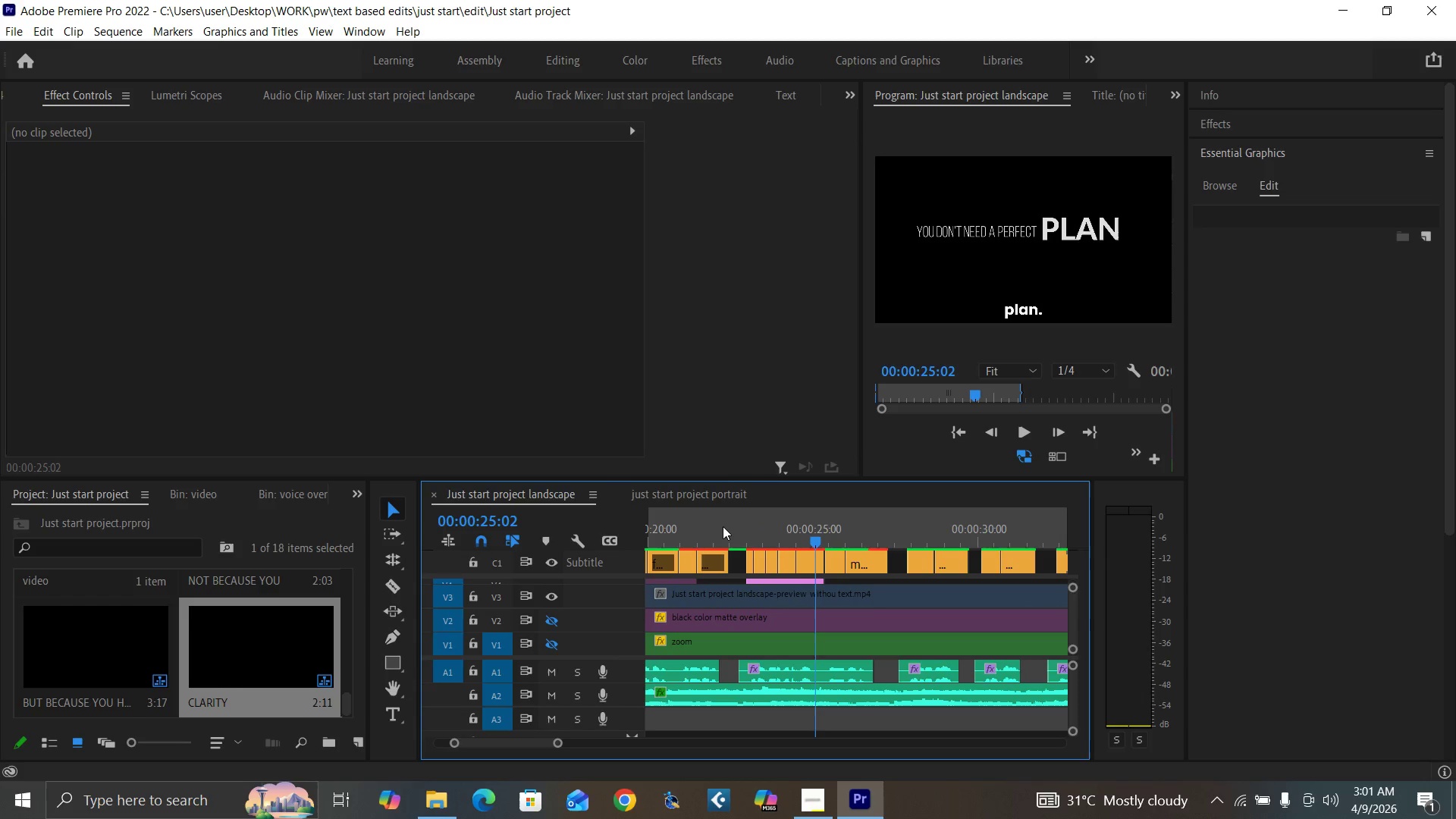 
left_click([726, 526])
 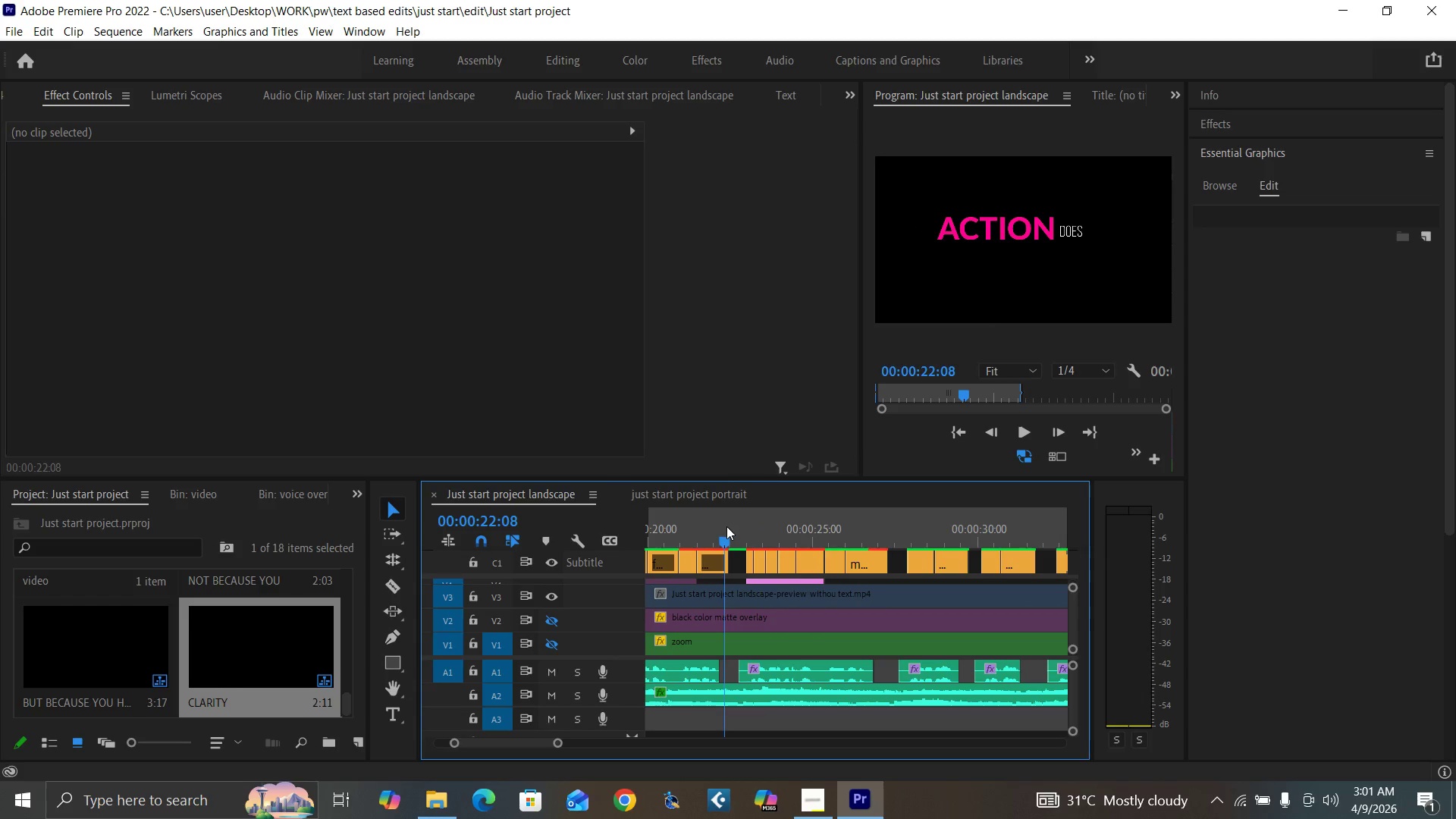 
key(Space)
 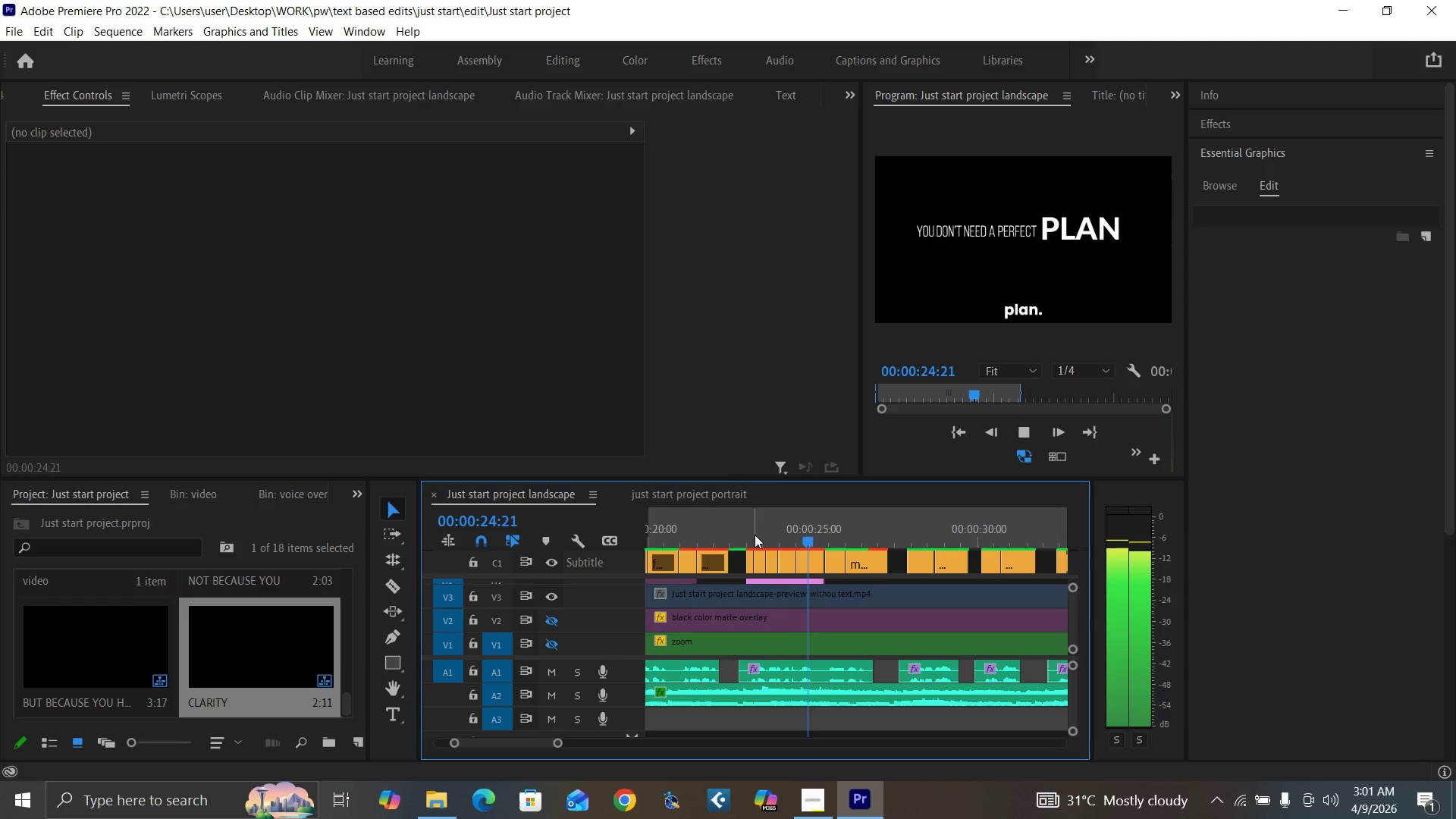 
key(Space)
 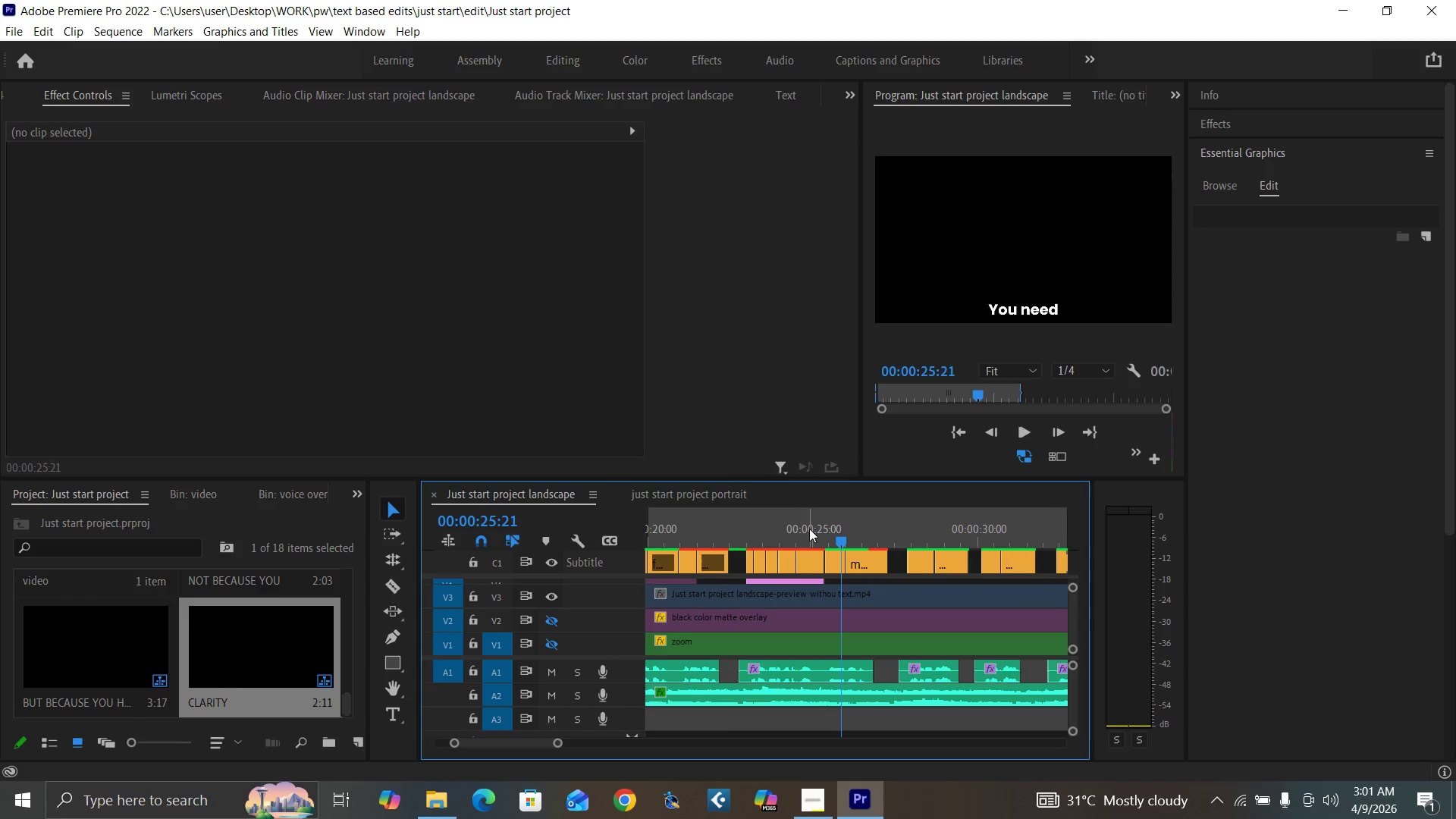 
key(Control+S)
 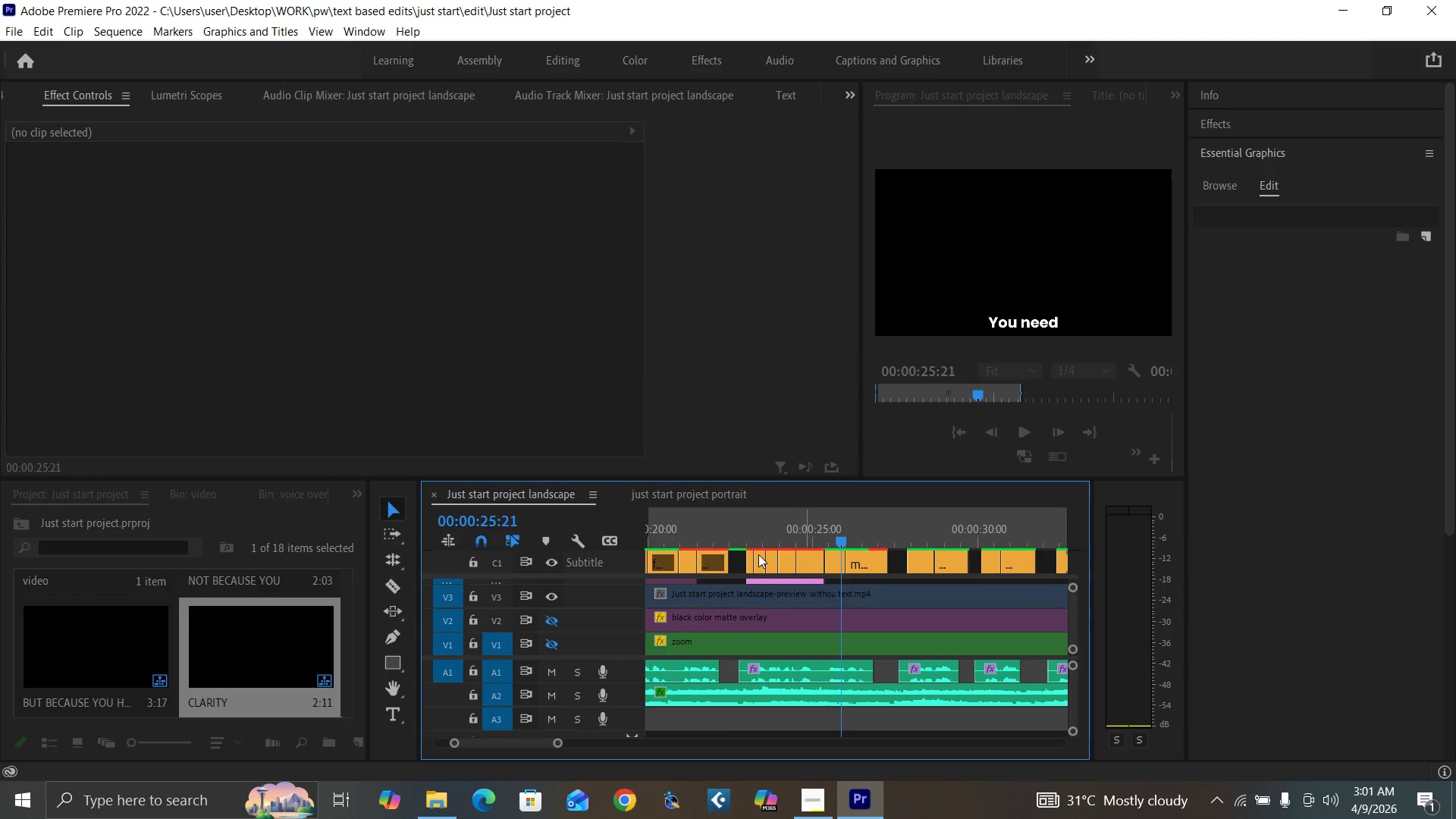 
key(Backquote)
 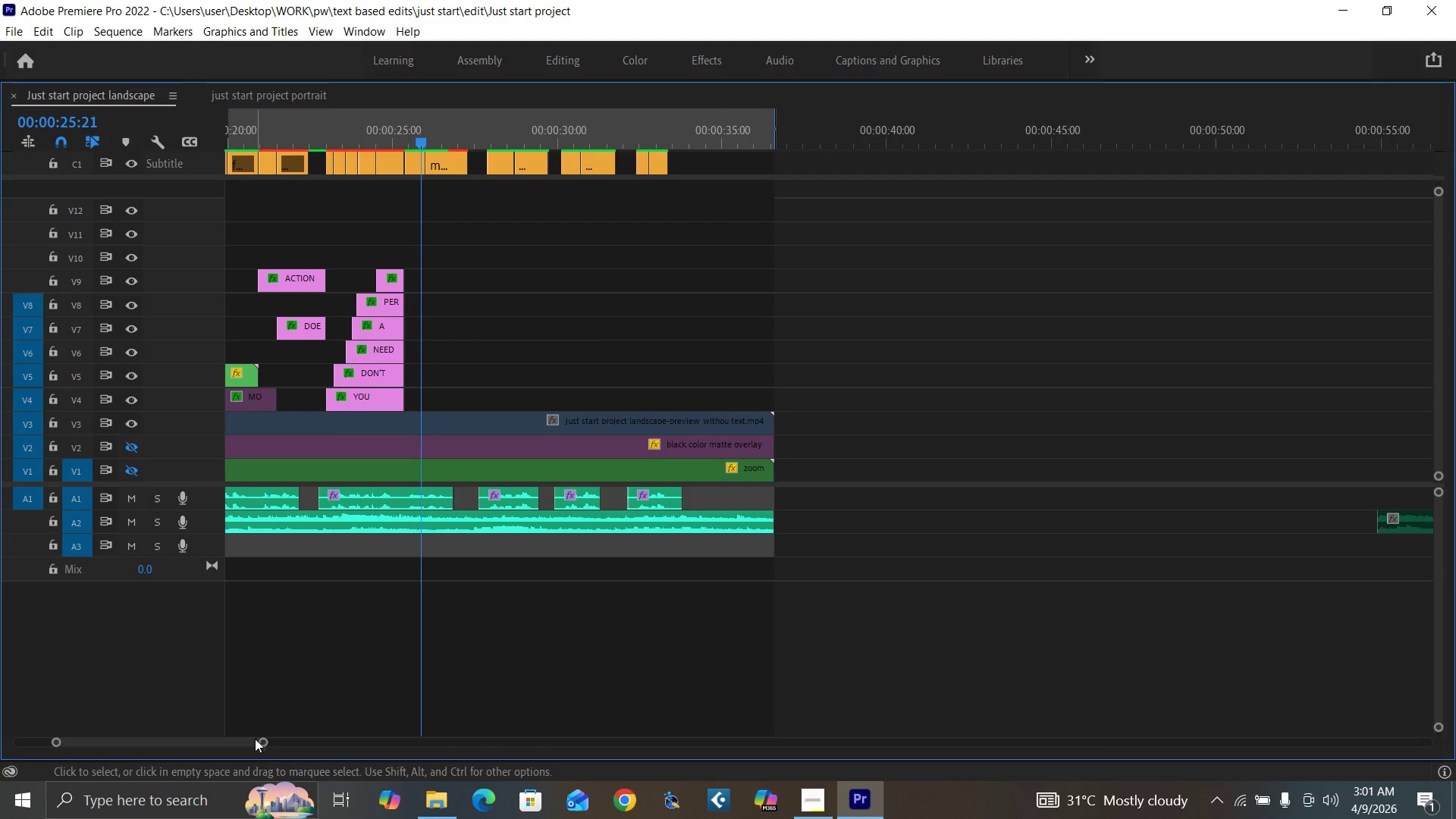 
left_click_drag(start_coordinate=[262, 744], to_coordinate=[287, 750])
 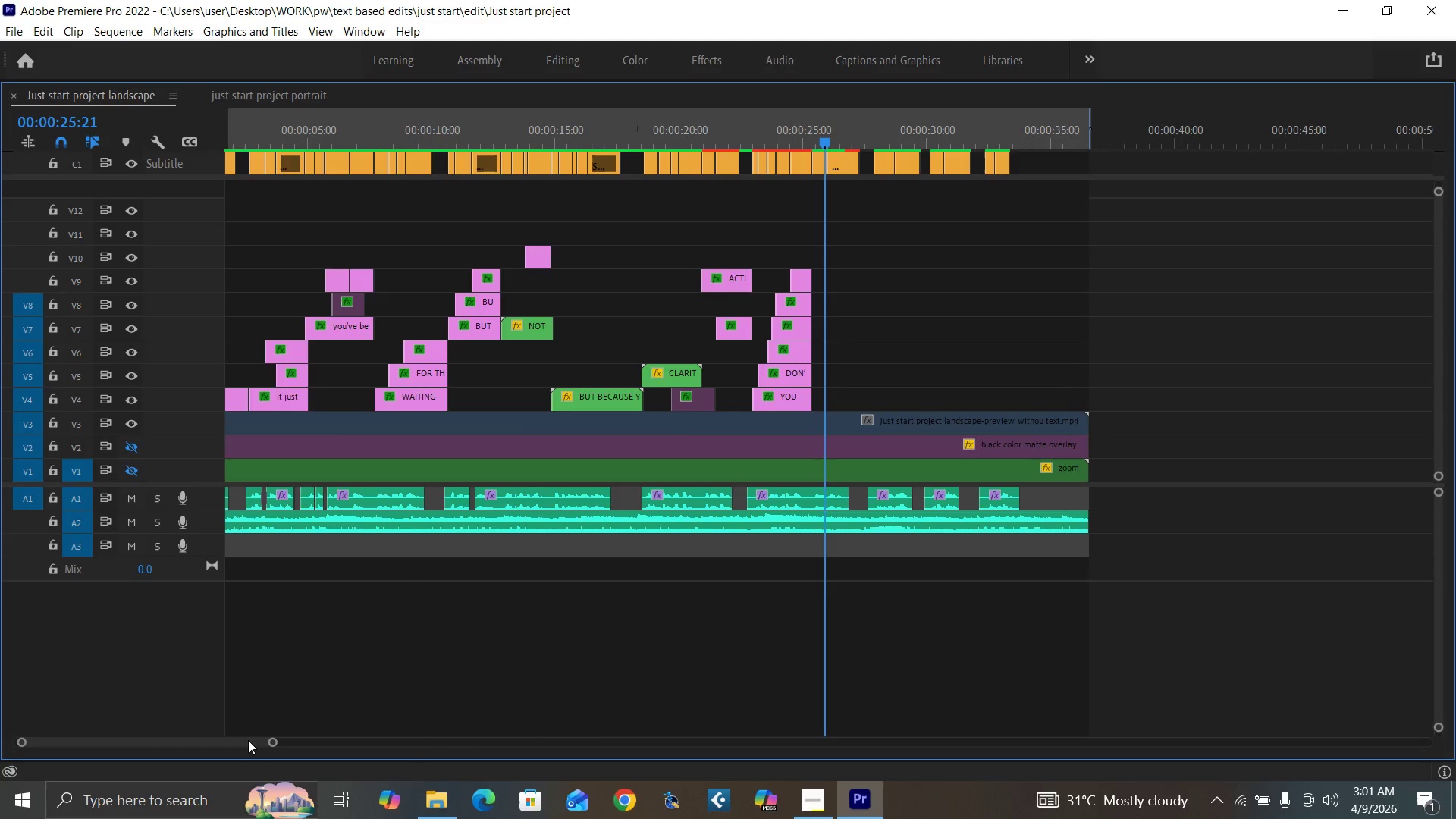 
left_click_drag(start_coordinate=[248, 740], to_coordinate=[244, 740])
 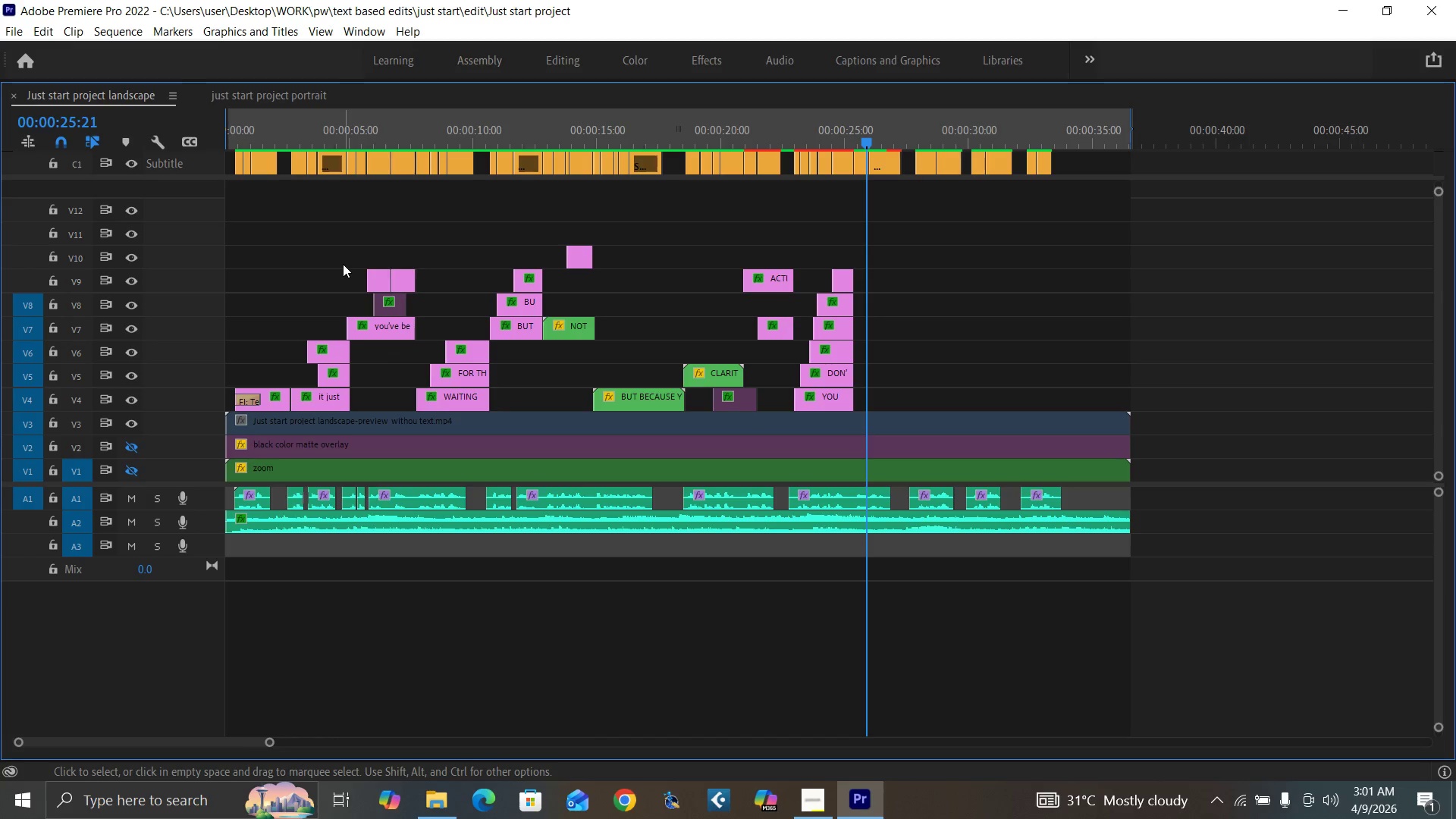 
left_click_drag(start_coordinate=[337, 271], to_coordinate=[368, 323])
 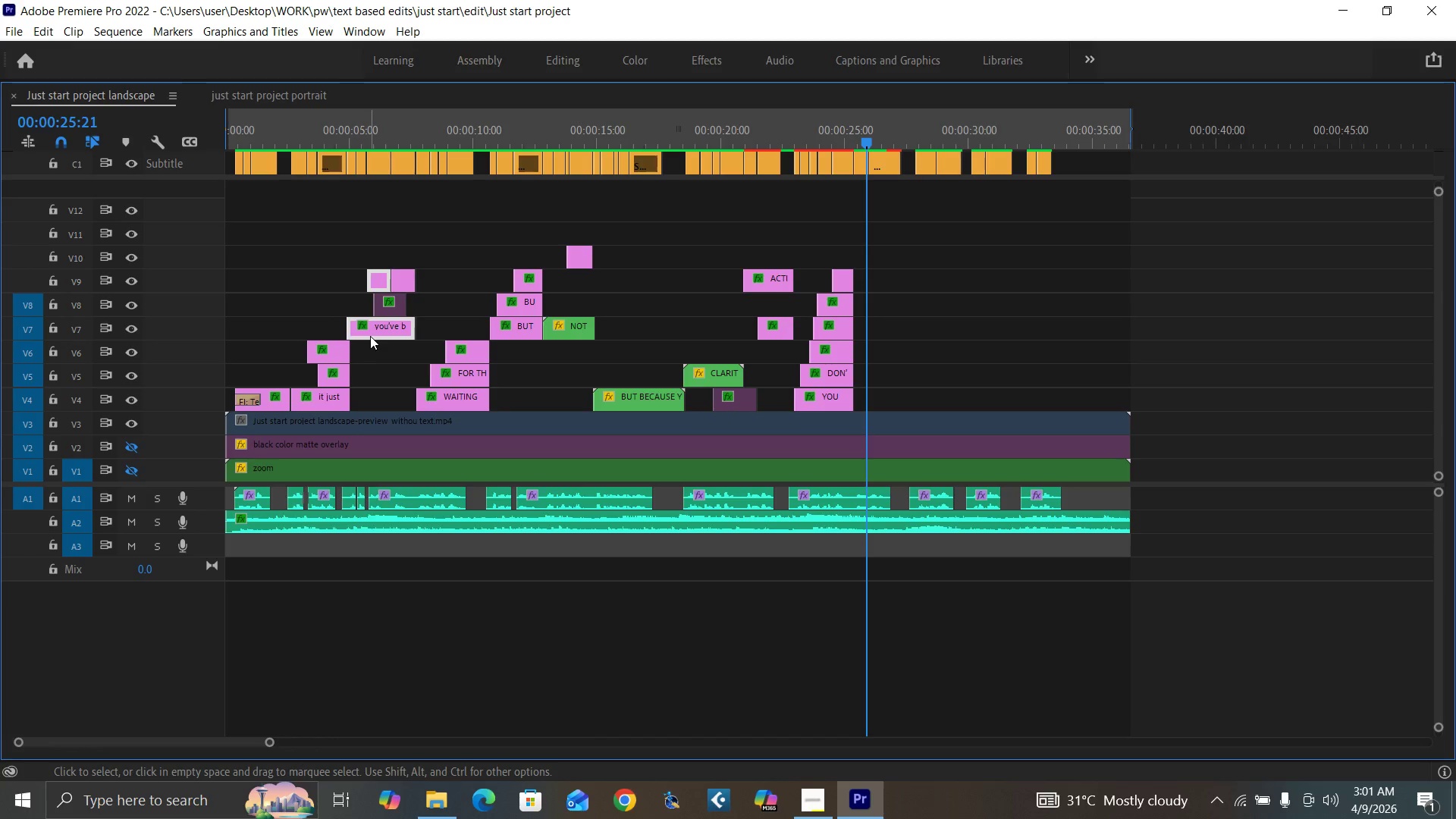 
hold_key(key=AltLeft, duration=1.5)
left_click_drag(start_coordinate=[375, 334], to_coordinate=[909, 322])
 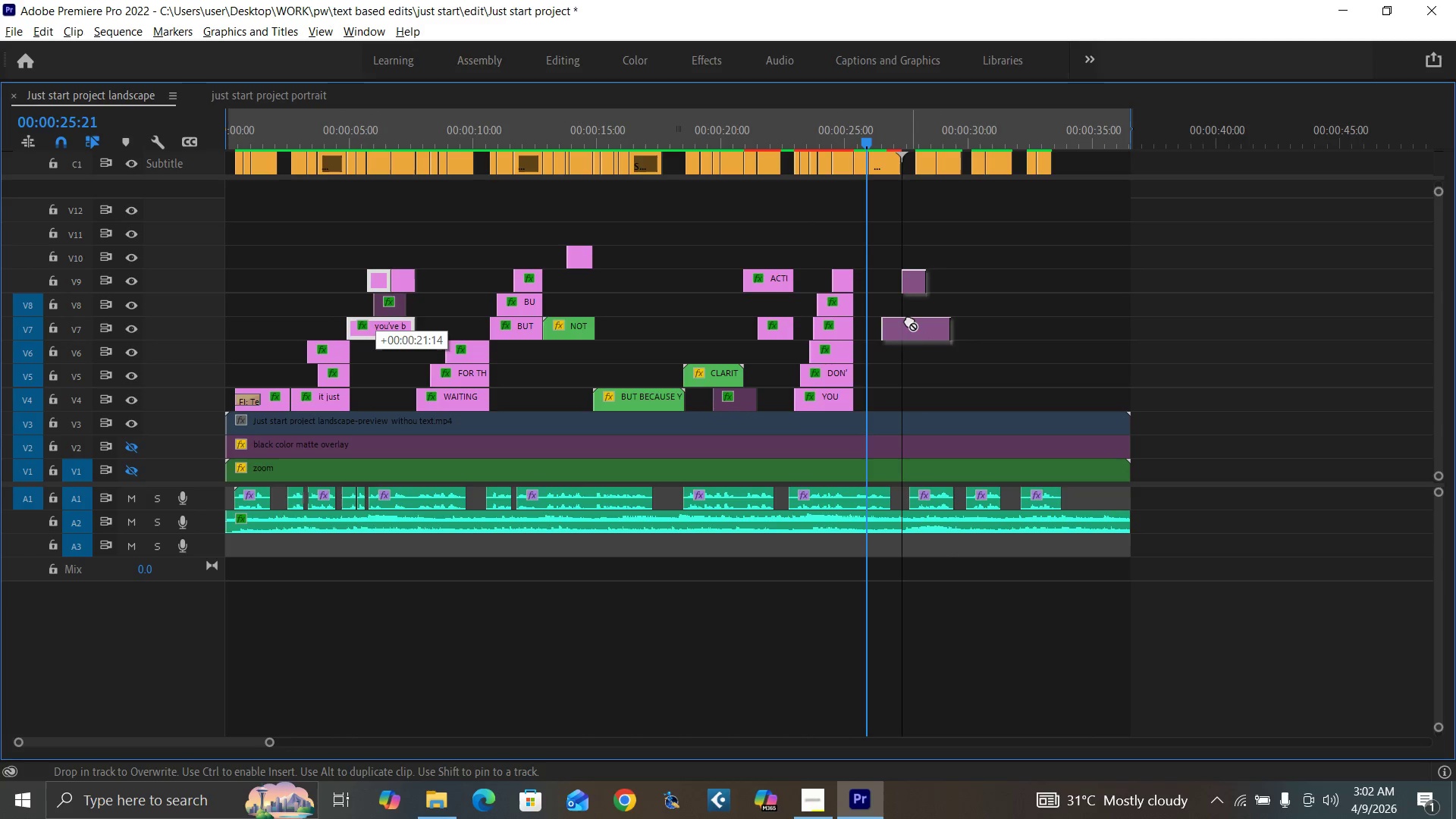 
hold_key(key=AltLeft, duration=1.51)
 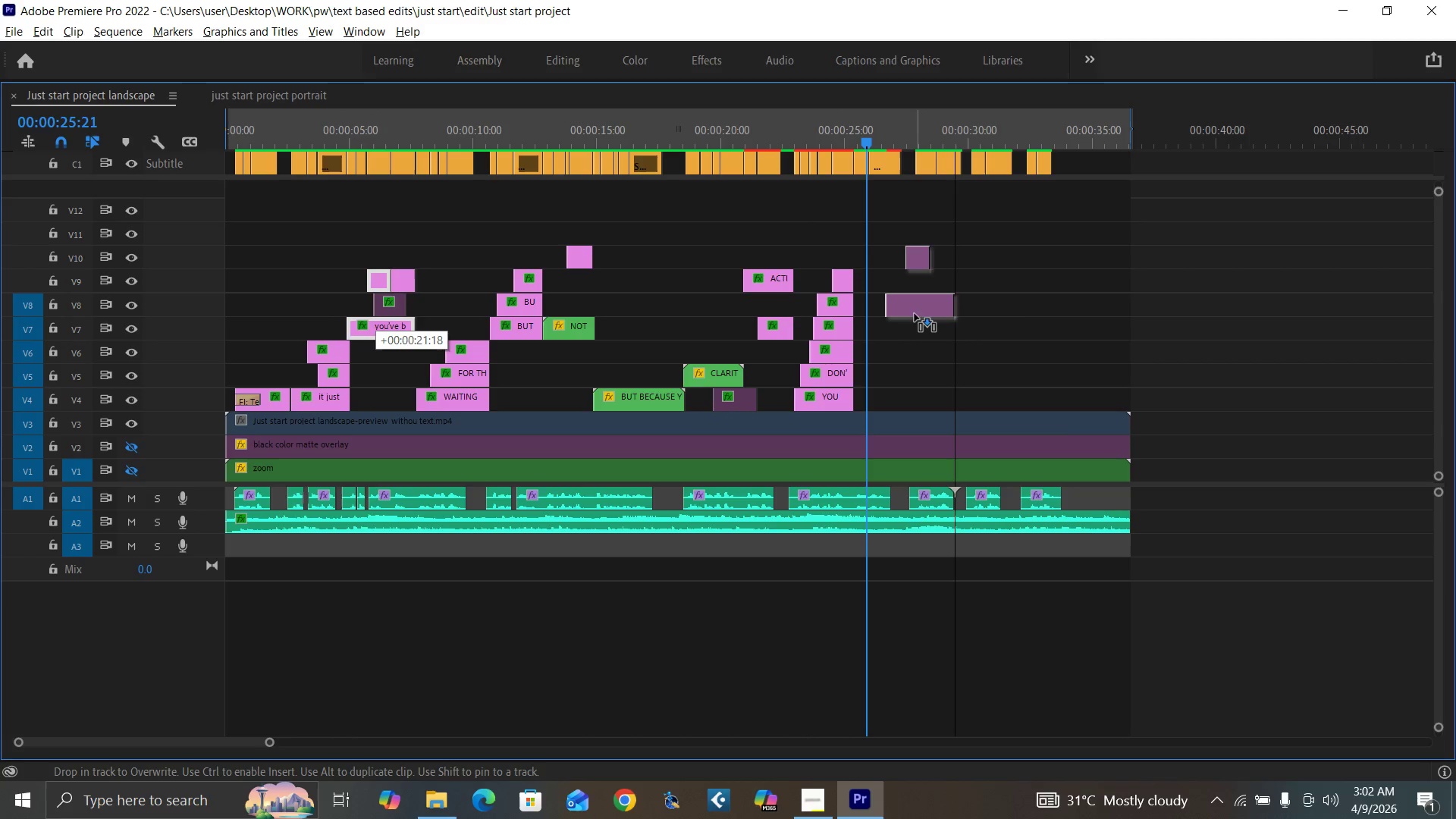 
hold_key(key=AltLeft, duration=1.52)
 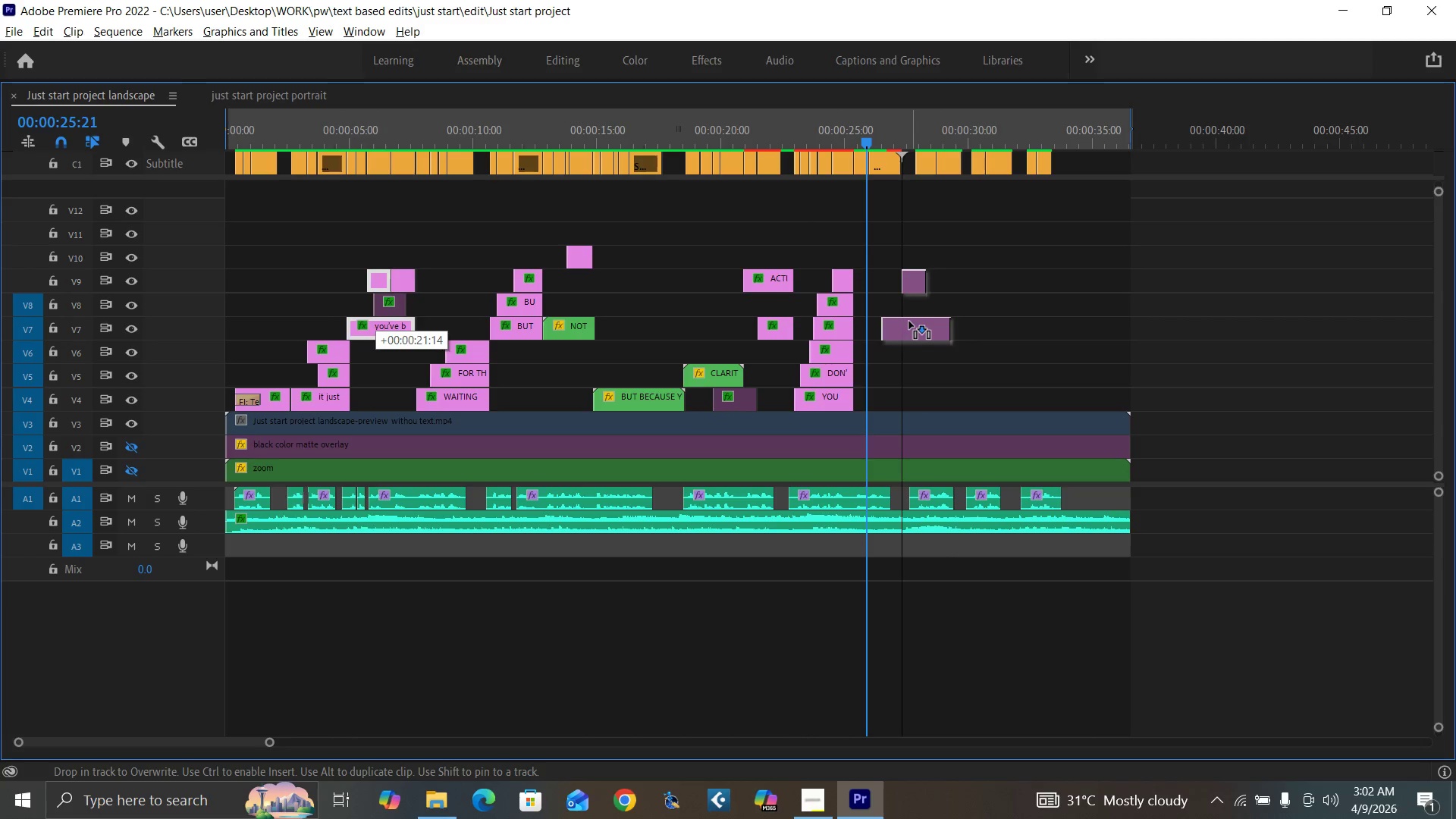 
key(Alt+AltLeft)
 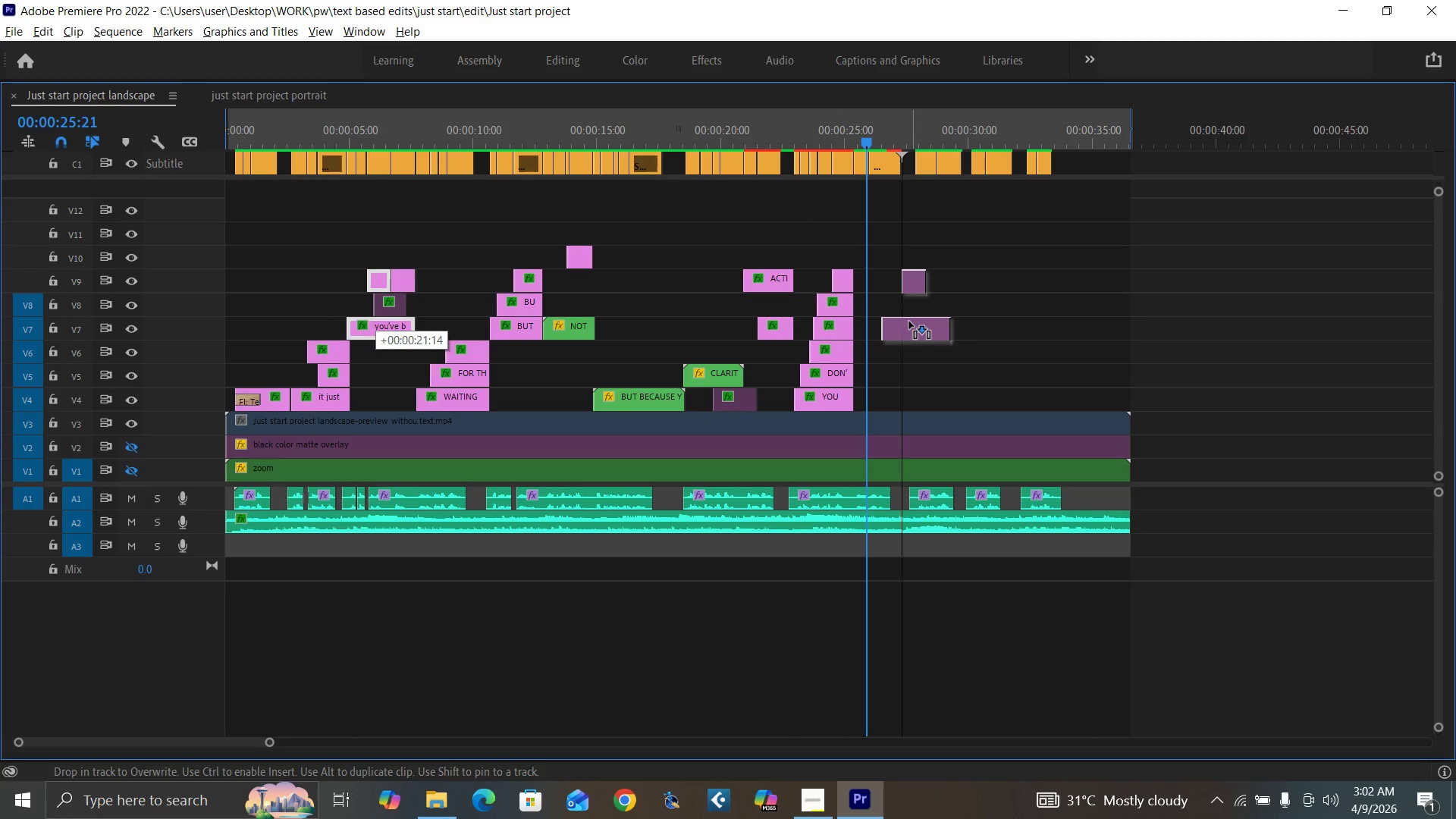 
key(Alt+AltLeft)
 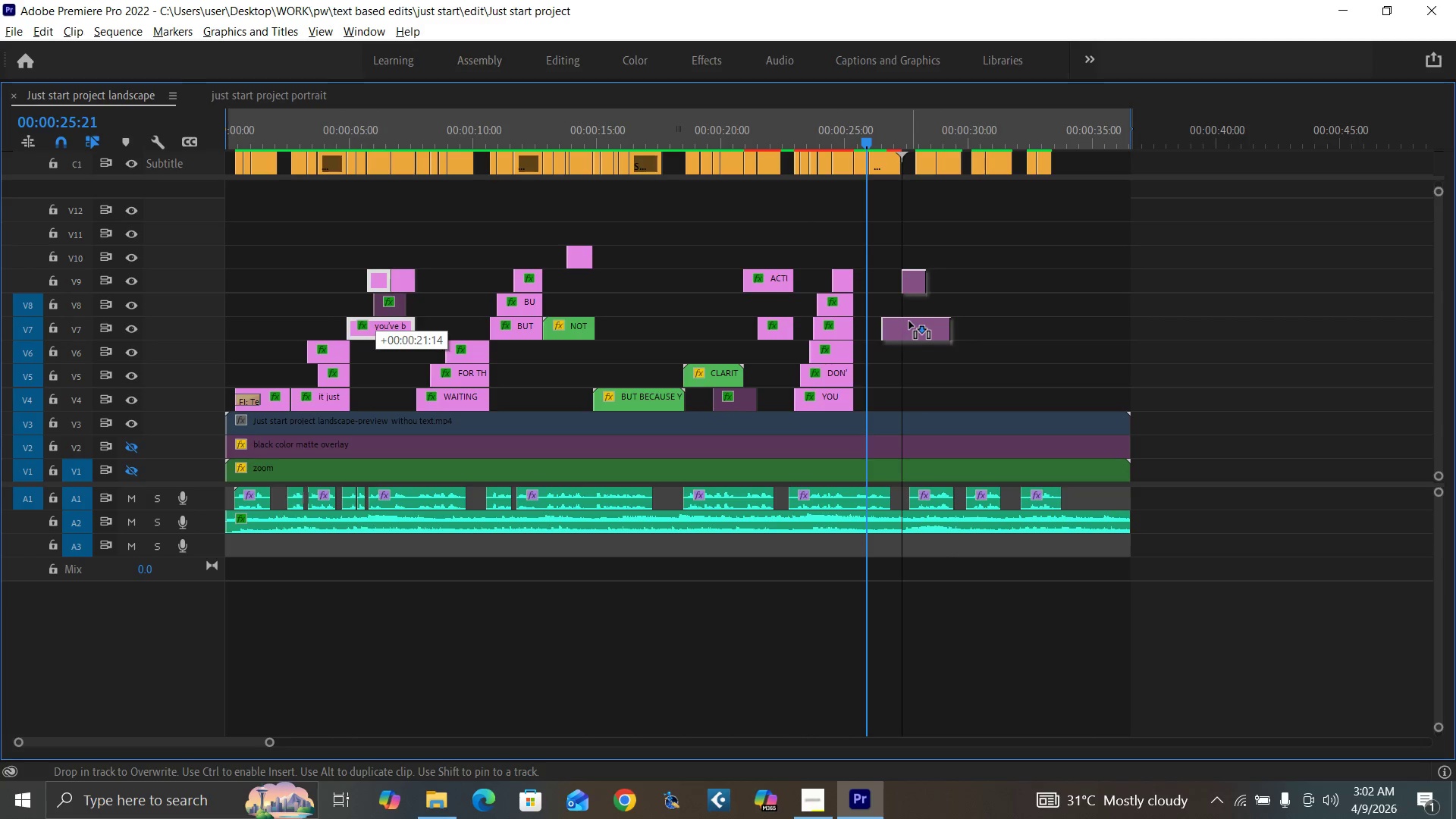 
key(Alt+AltLeft)
 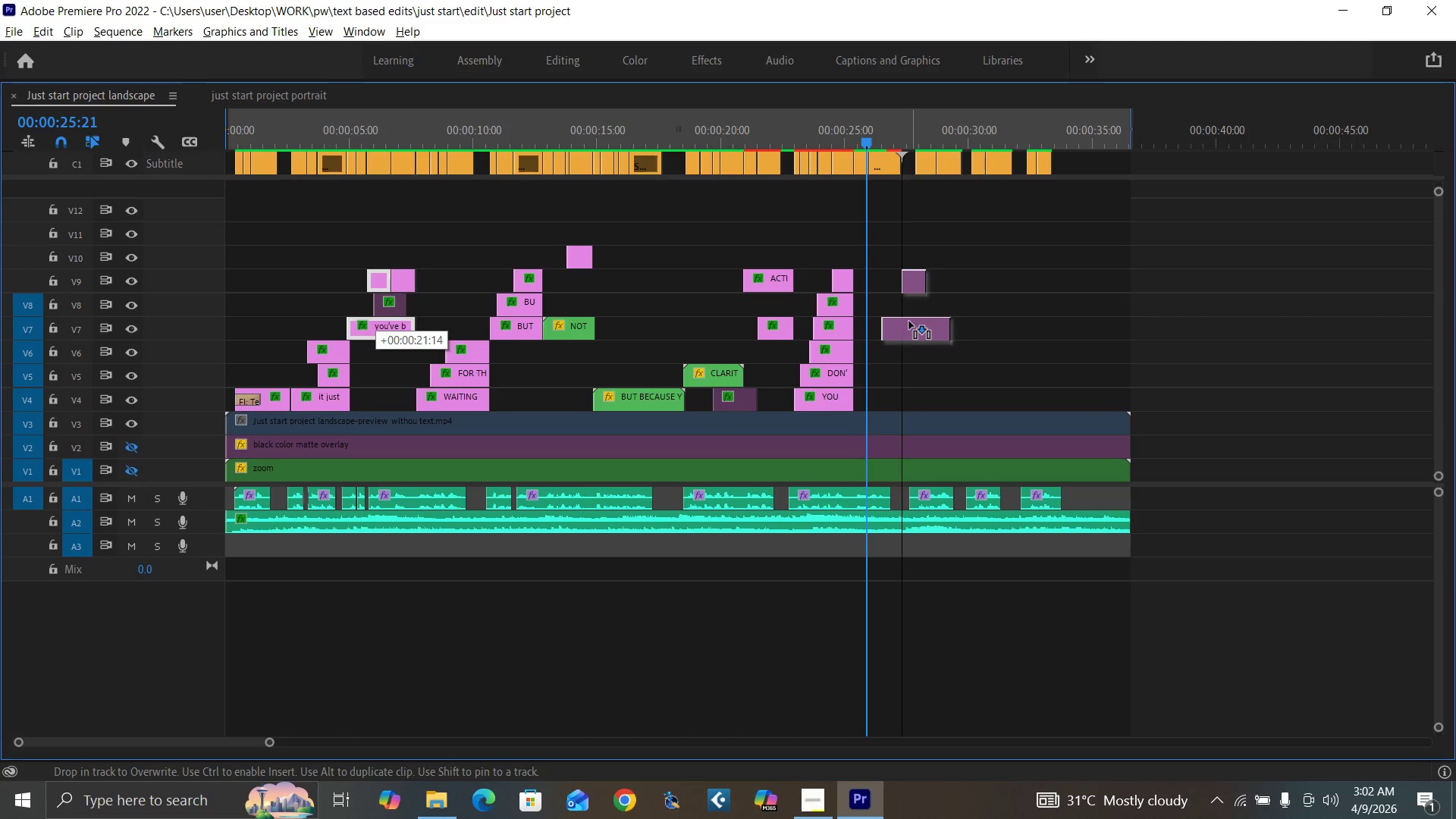 
key(Alt+AltLeft)
 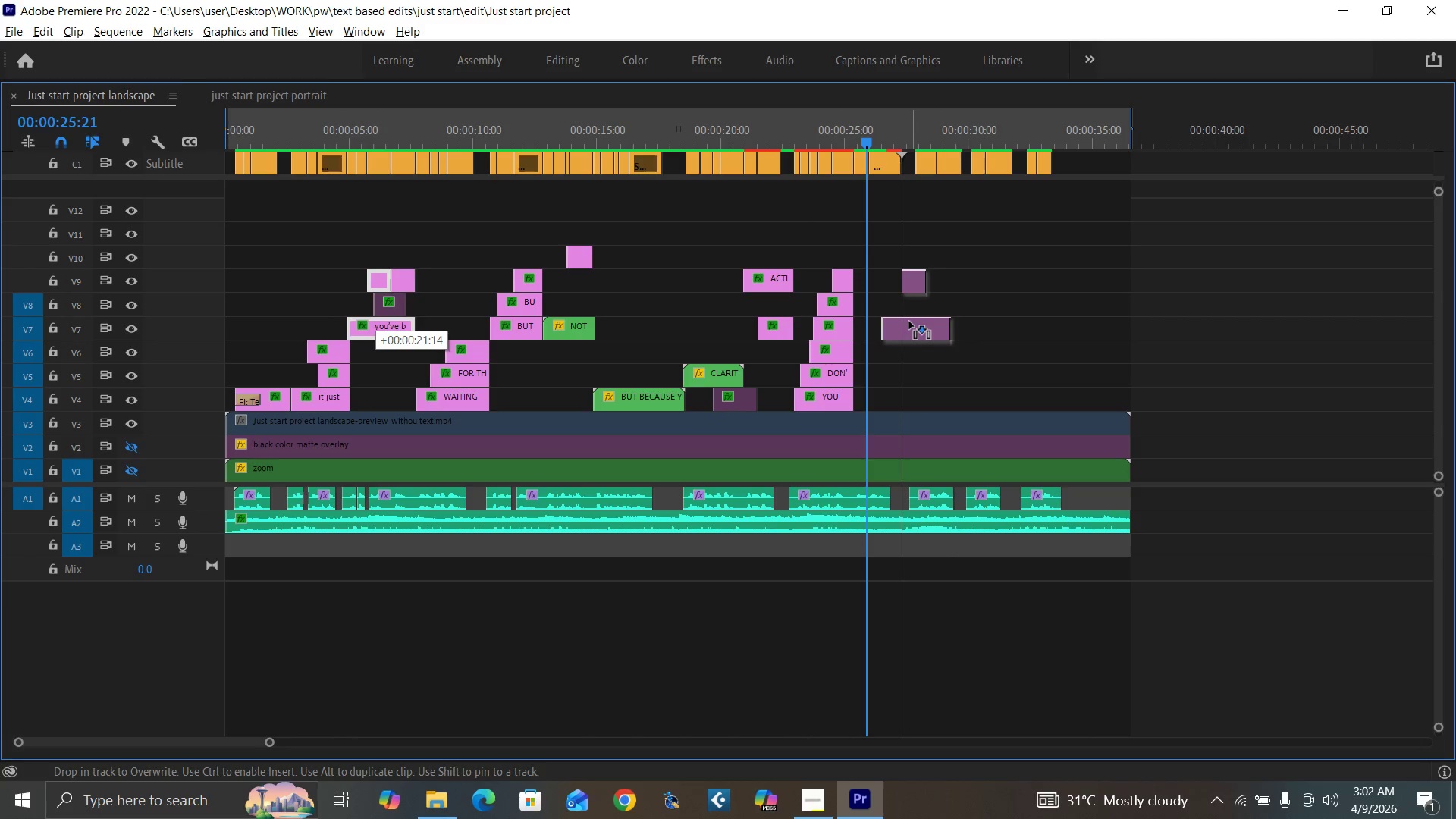 
key(Alt+AltLeft)
 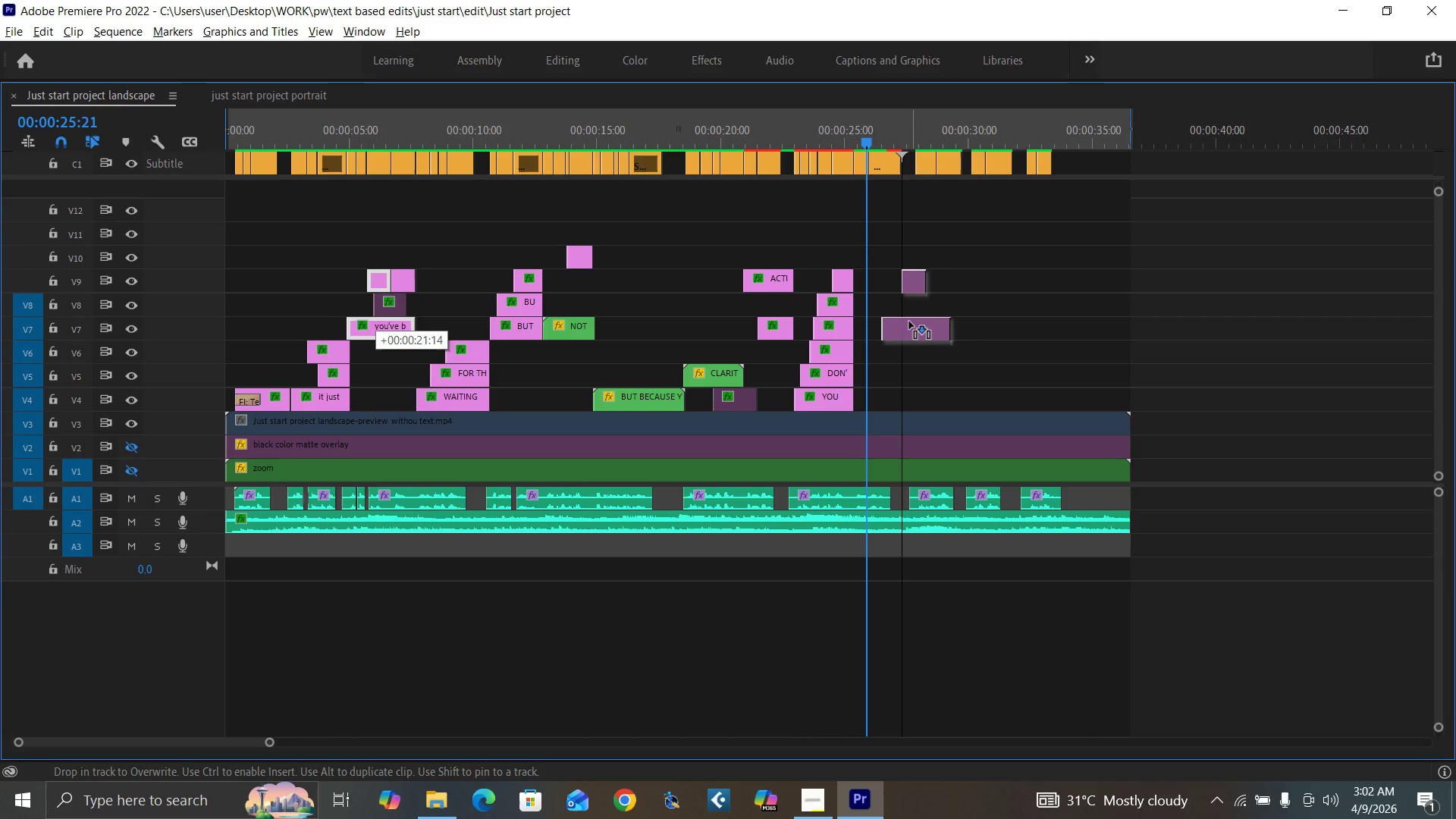 
key(Alt+AltLeft)
 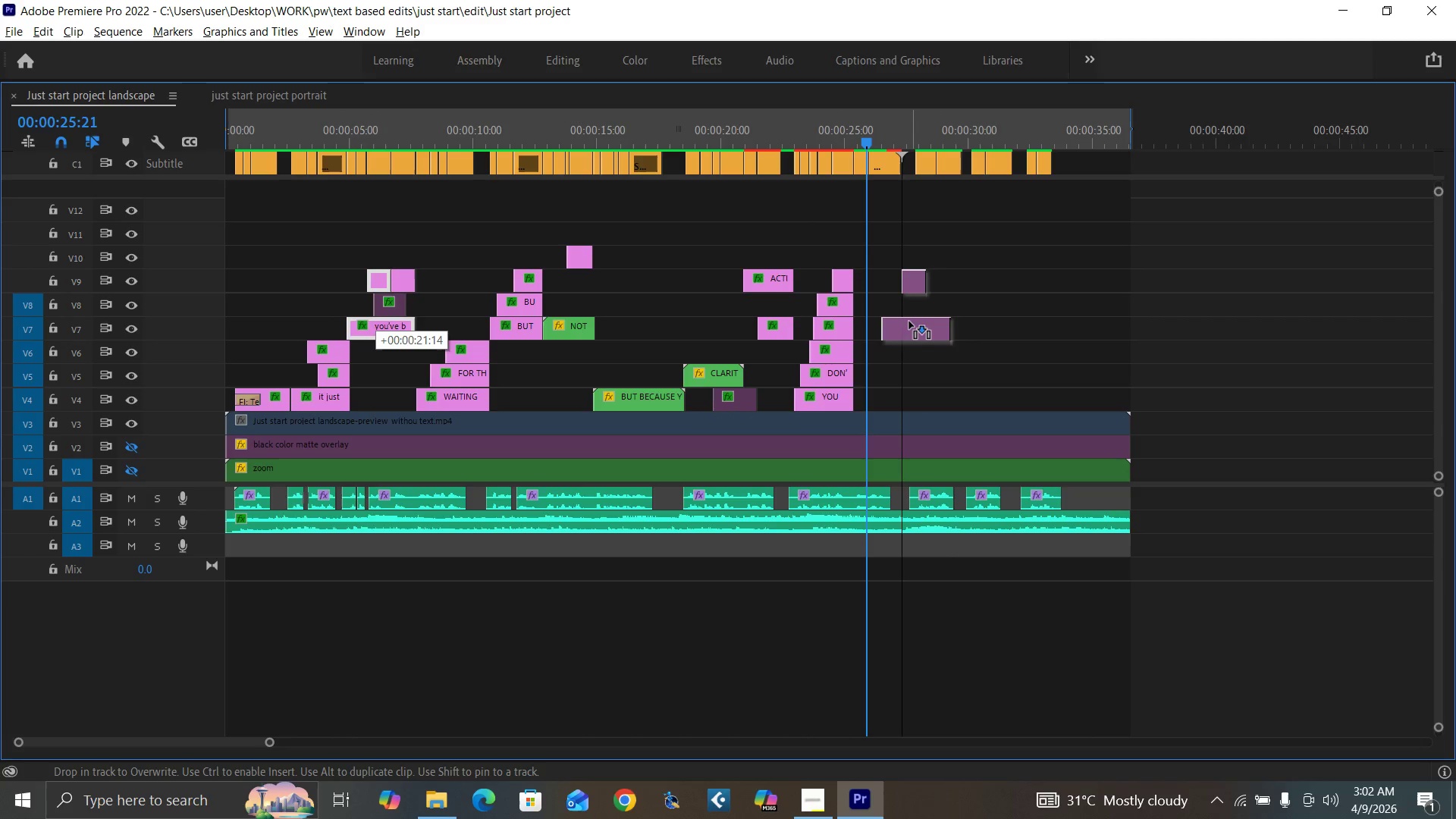 
key(Alt+AltLeft)
 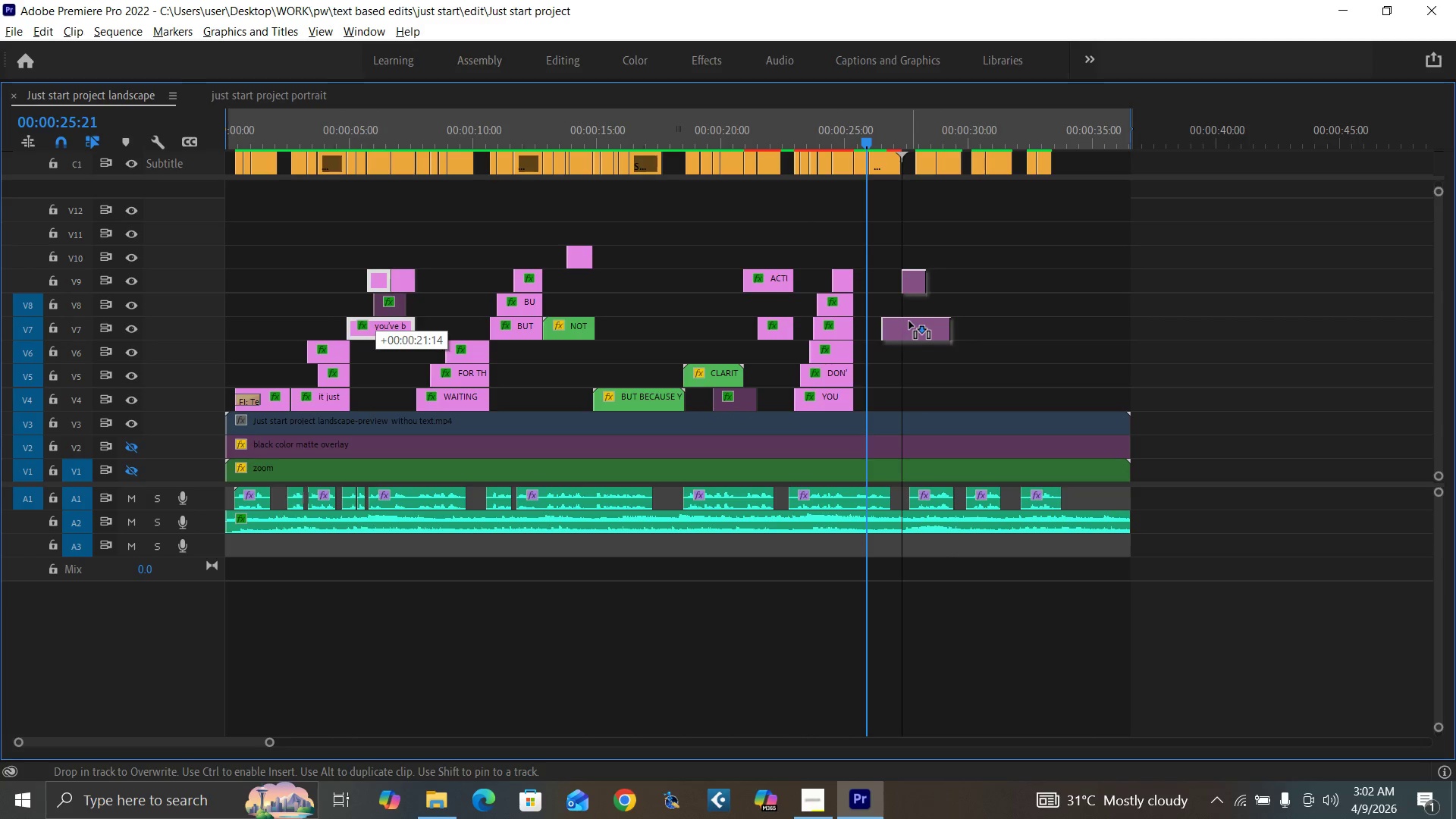 
key(Alt+AltLeft)
 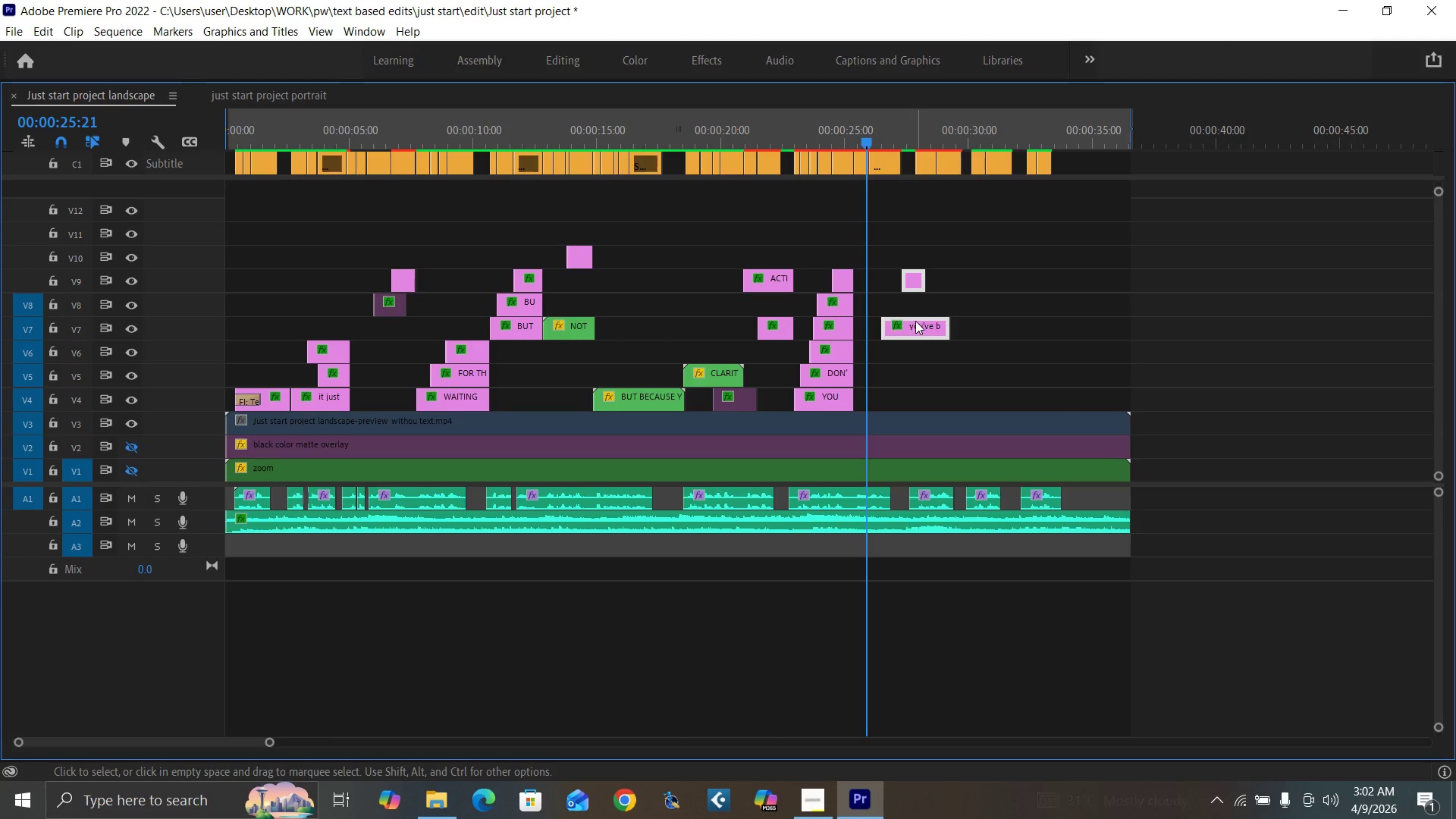 
key(Control+Z)
 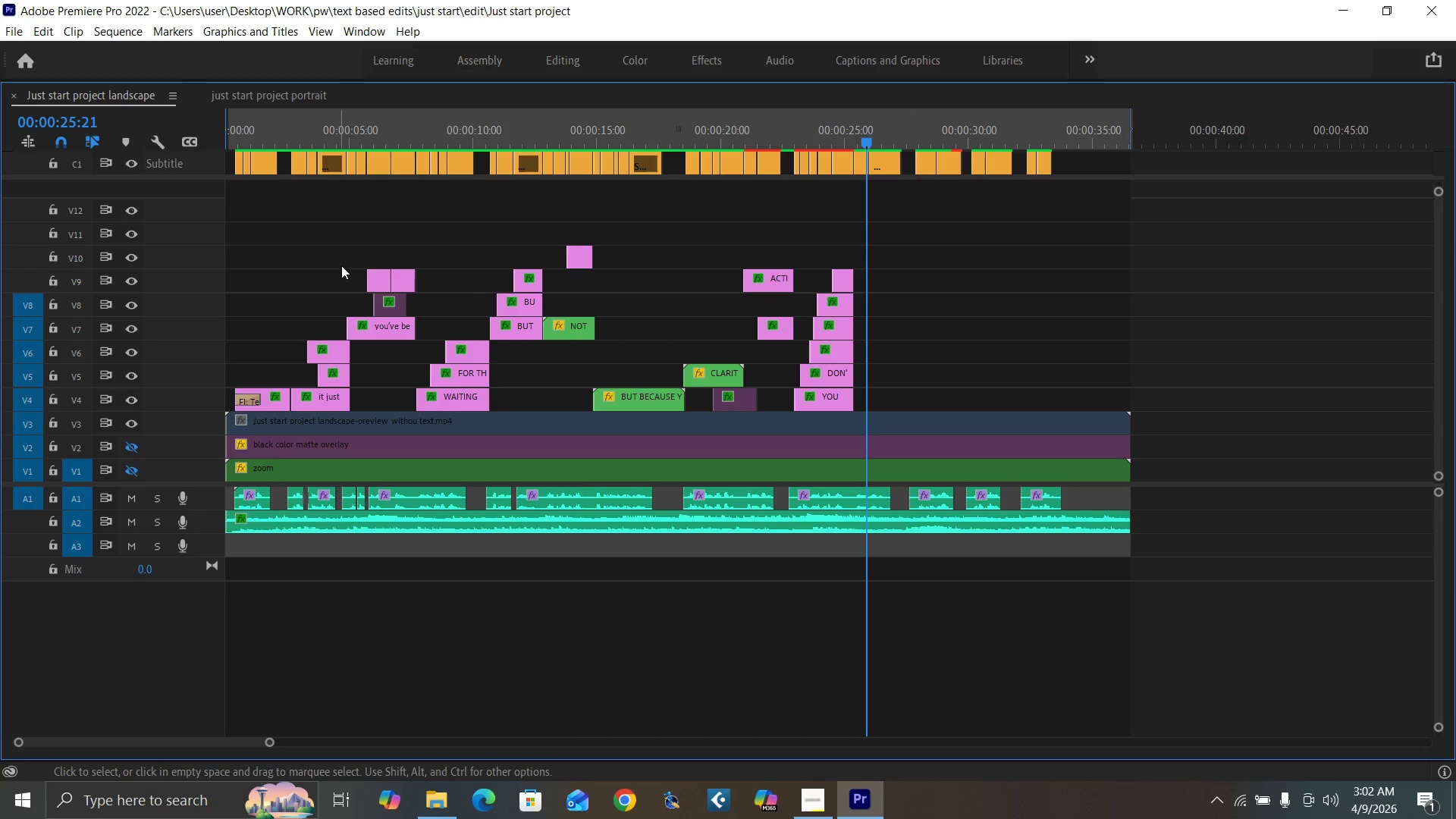 
left_click_drag(start_coordinate=[356, 257], to_coordinate=[371, 337])
 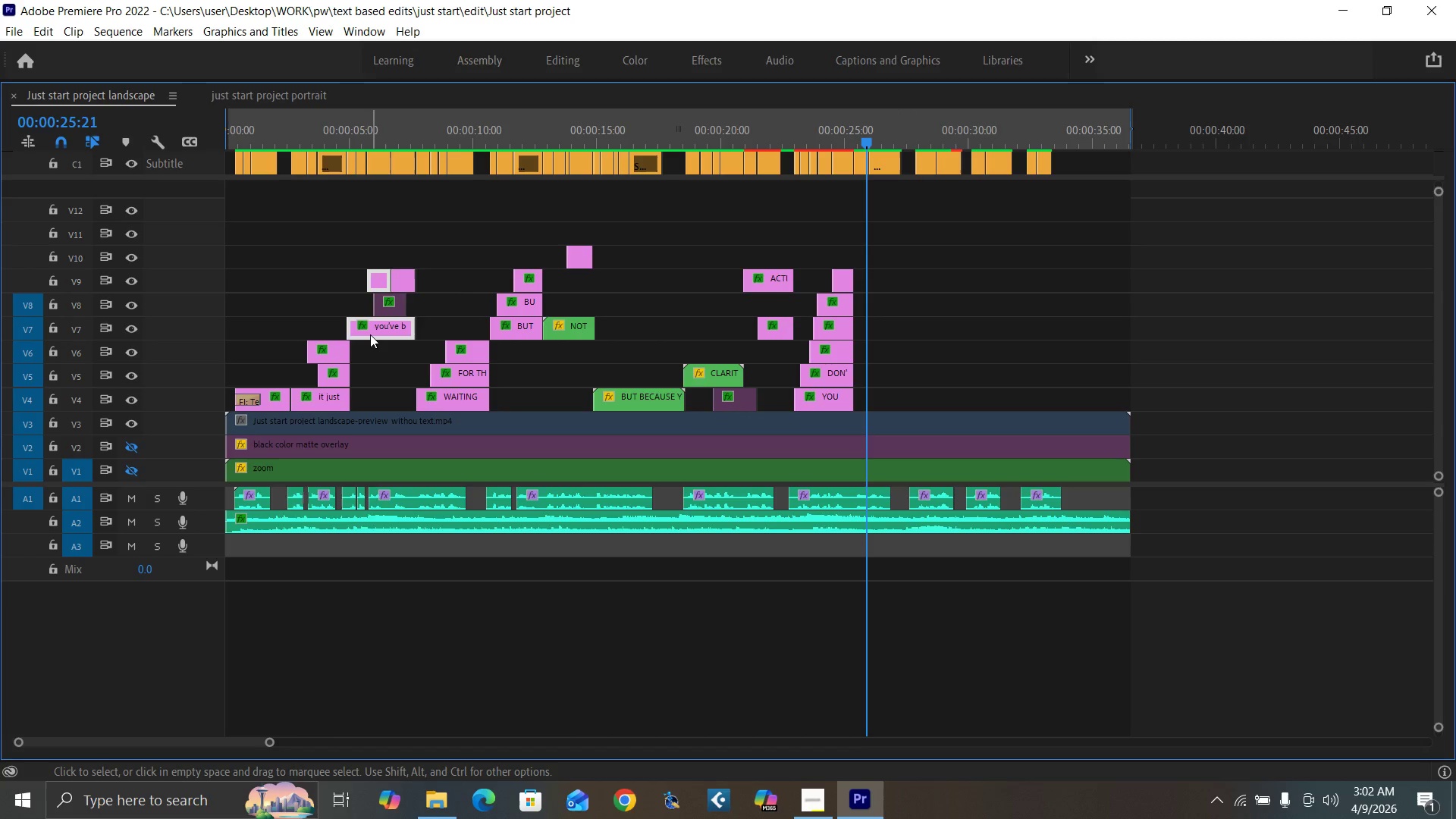 
hold_key(key=AltLeft, duration=1.52)
left_click_drag(start_coordinate=[370, 334], to_coordinate=[885, 328])
 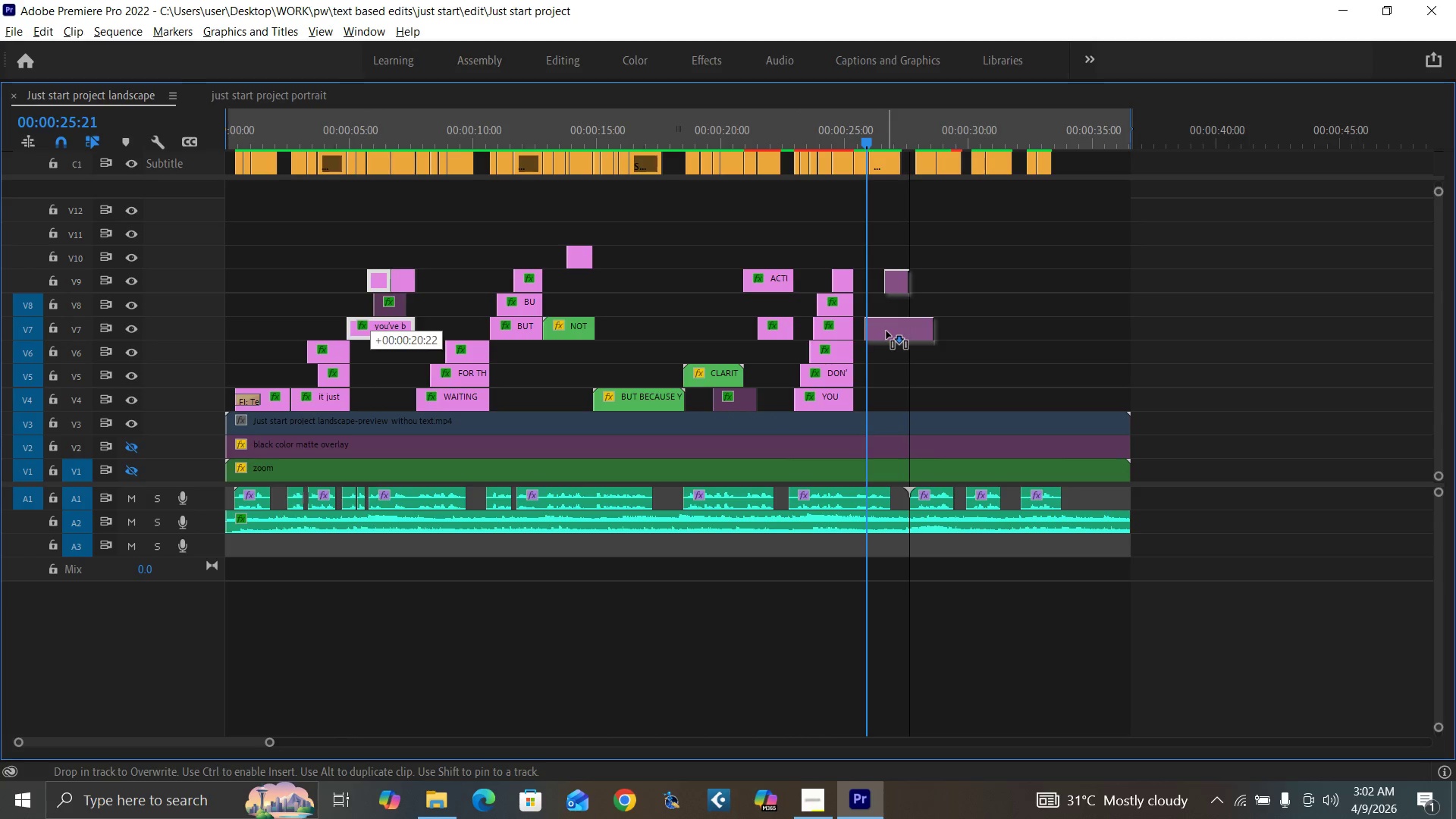 
hold_key(key=AltLeft, duration=1.5)
 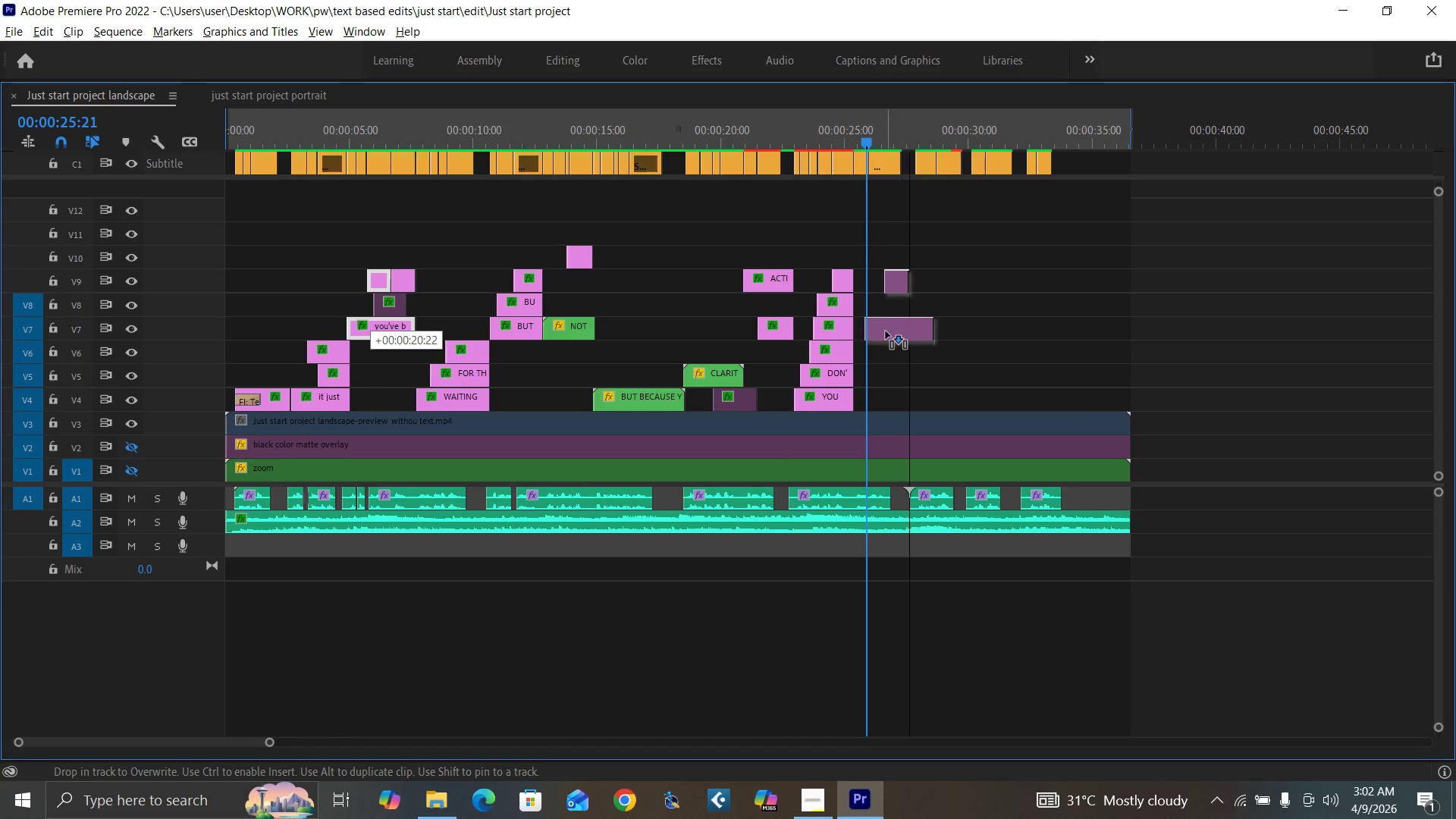 
hold_key(key=AltLeft, duration=0.33)
 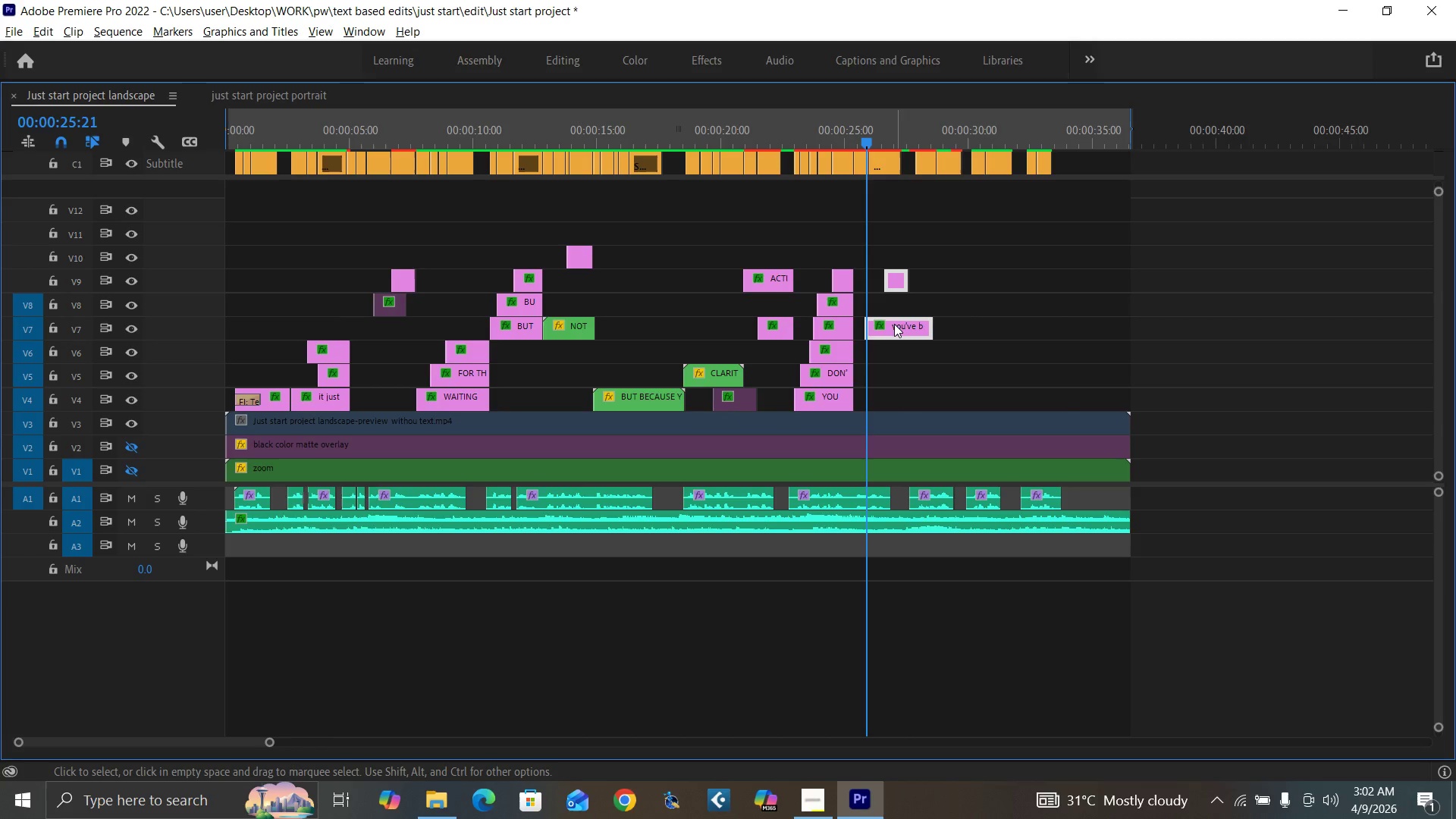 
key(Control+Z)
 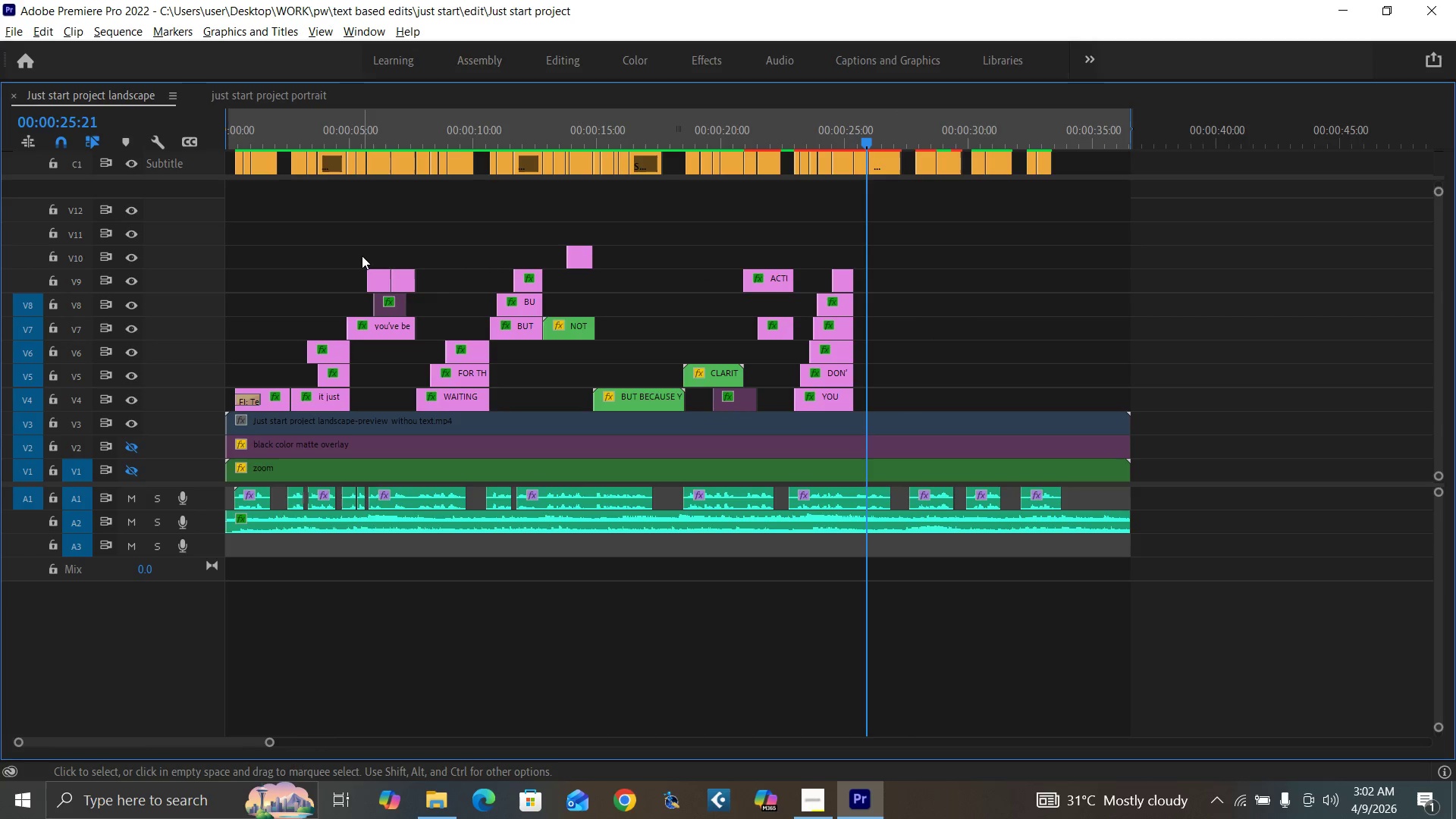 
left_click_drag(start_coordinate=[352, 253], to_coordinate=[368, 334])
 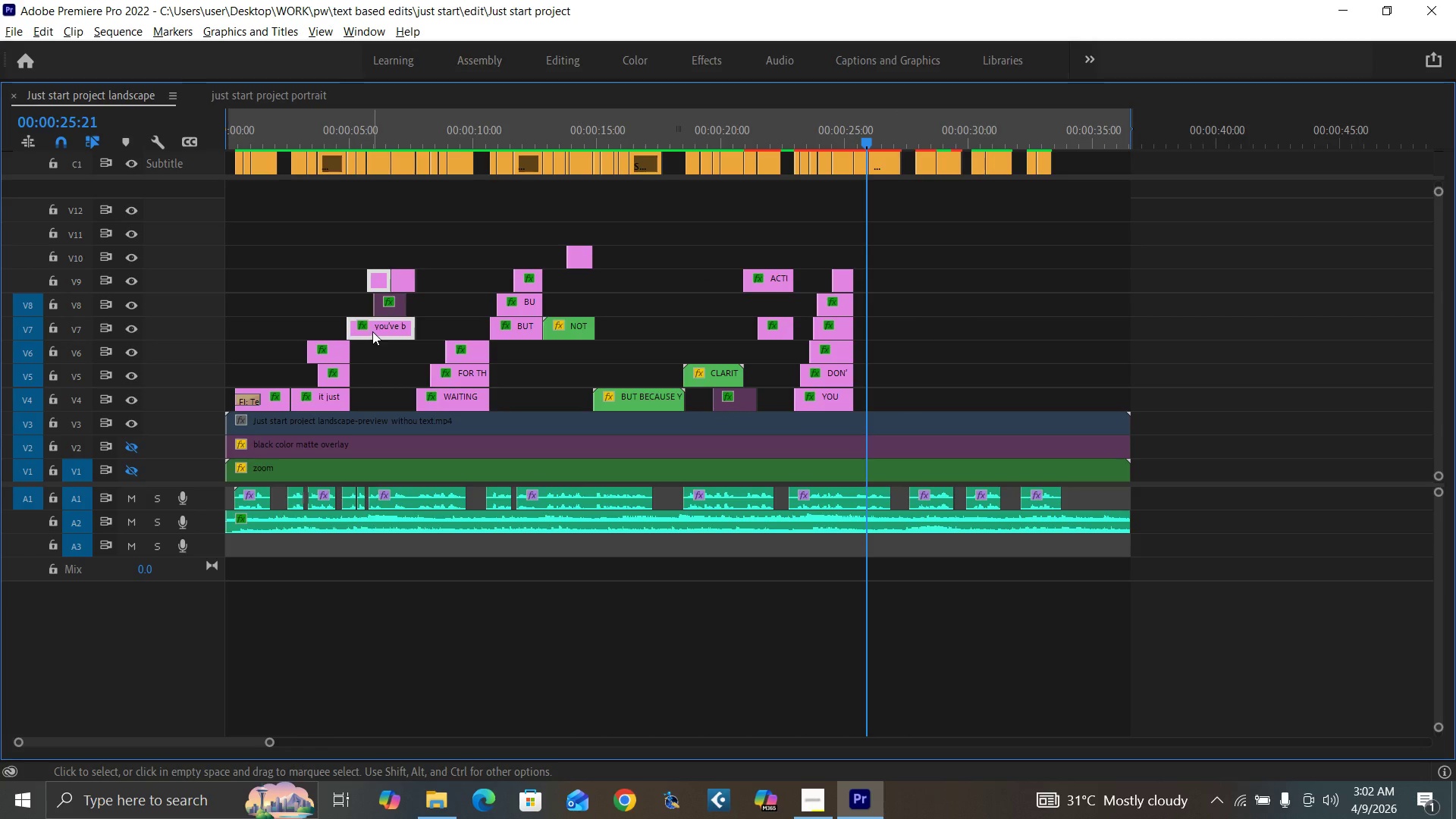 
hold_key(key=AltLeft, duration=1.51)
left_click_drag(start_coordinate=[374, 328], to_coordinate=[905, 331])
 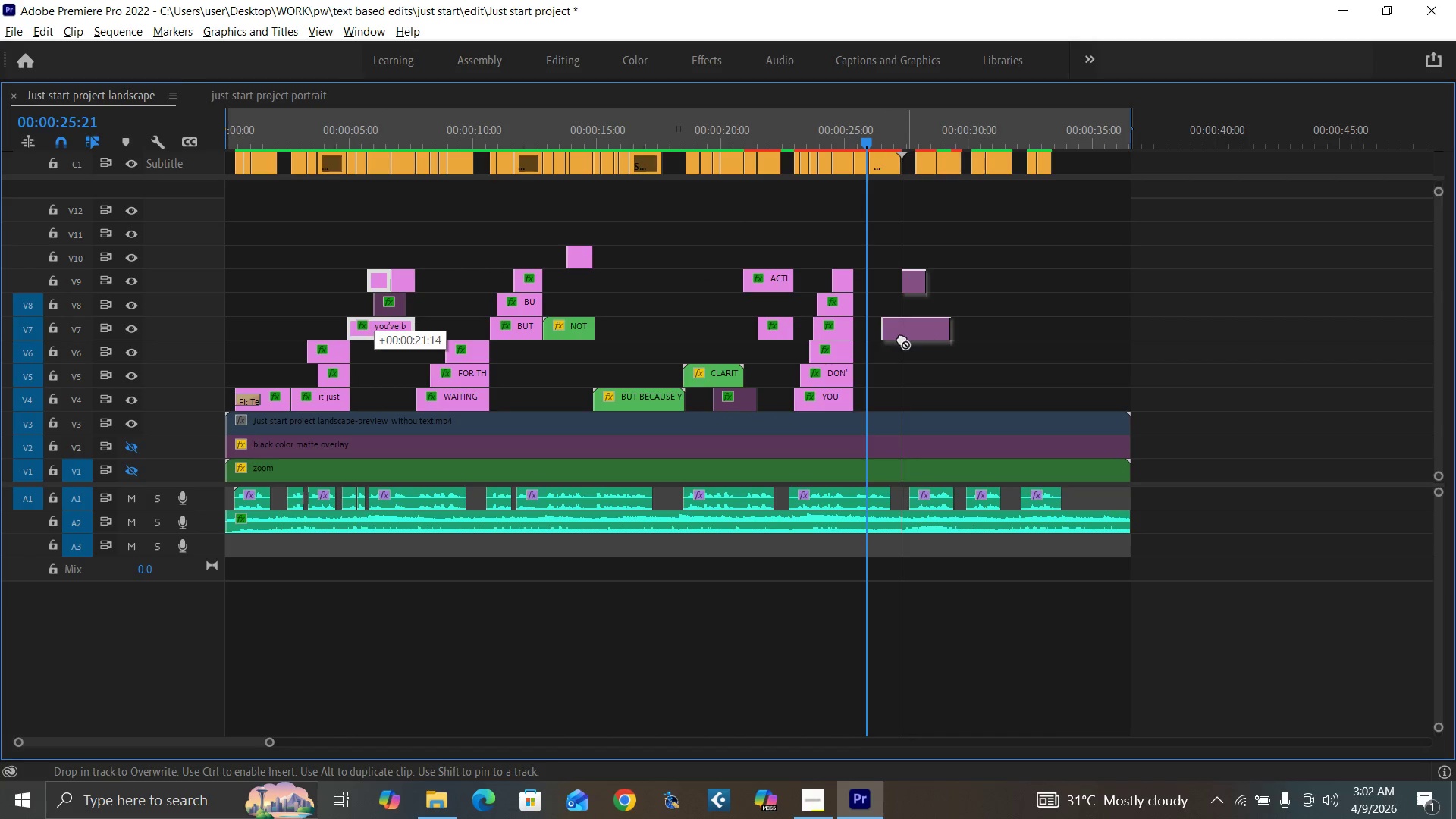 
hold_key(key=AltLeft, duration=1.38)
 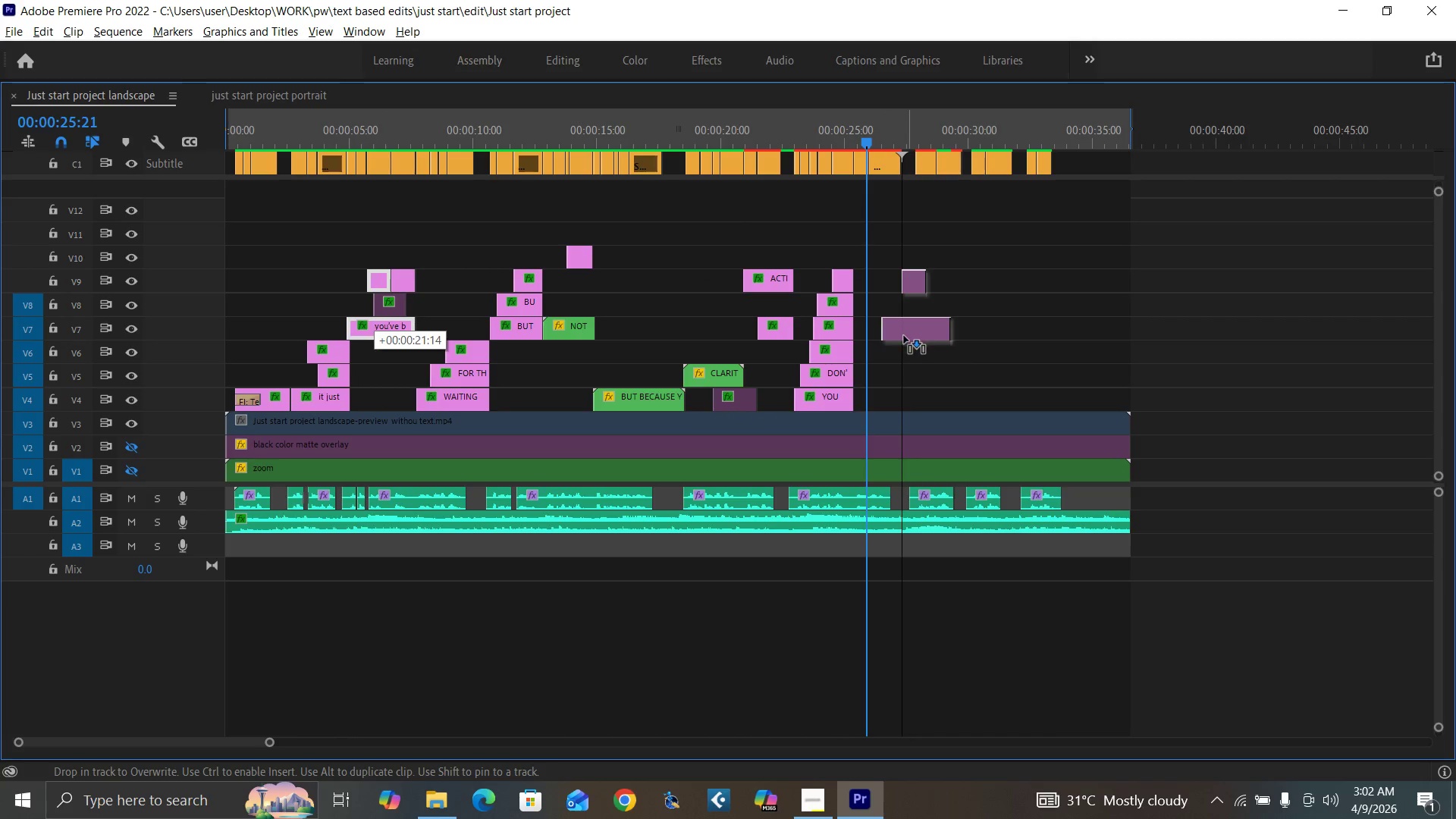 
mouse_move([892, 322])
 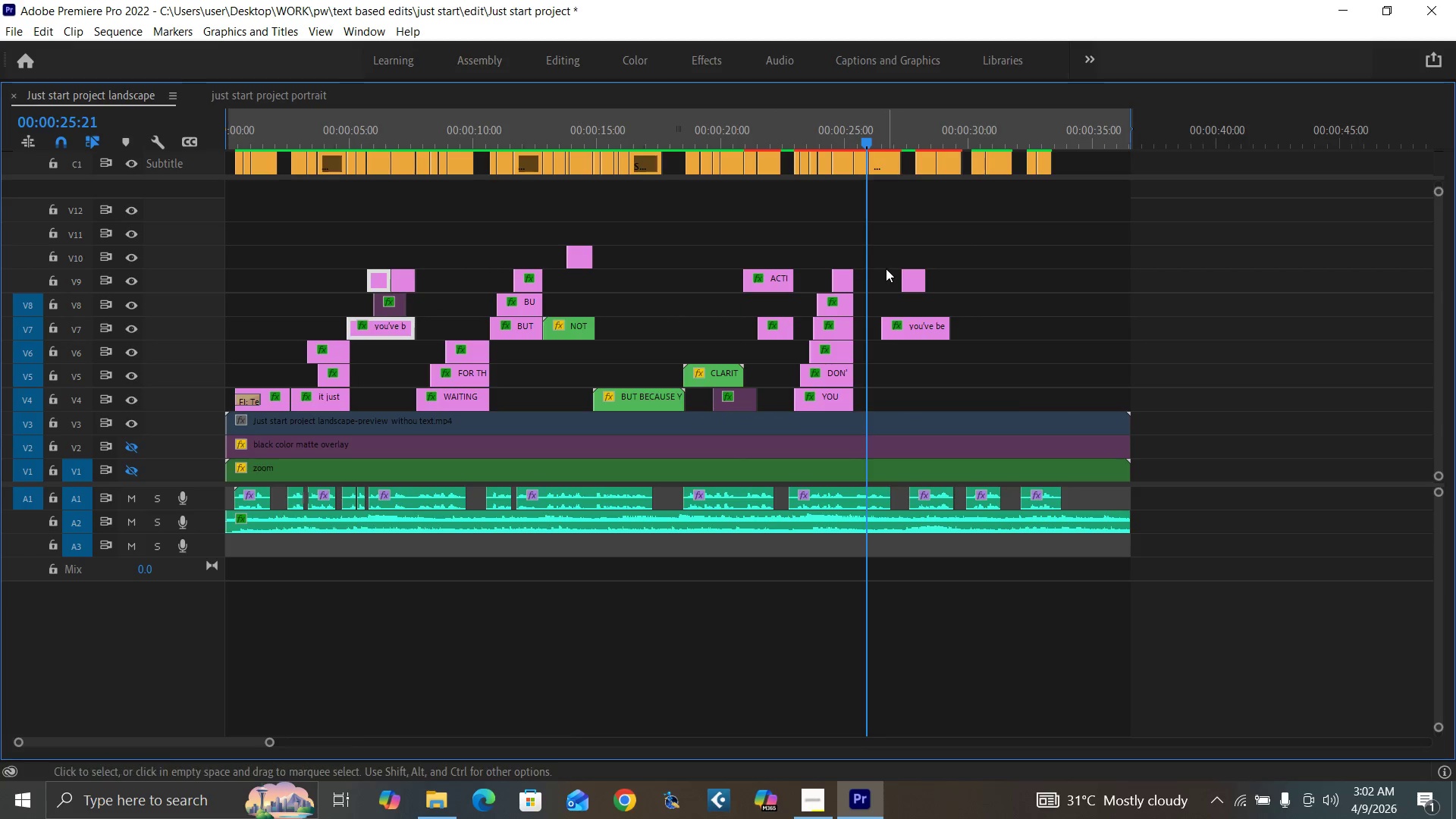 
left_click_drag(start_coordinate=[886, 252], to_coordinate=[911, 328])
 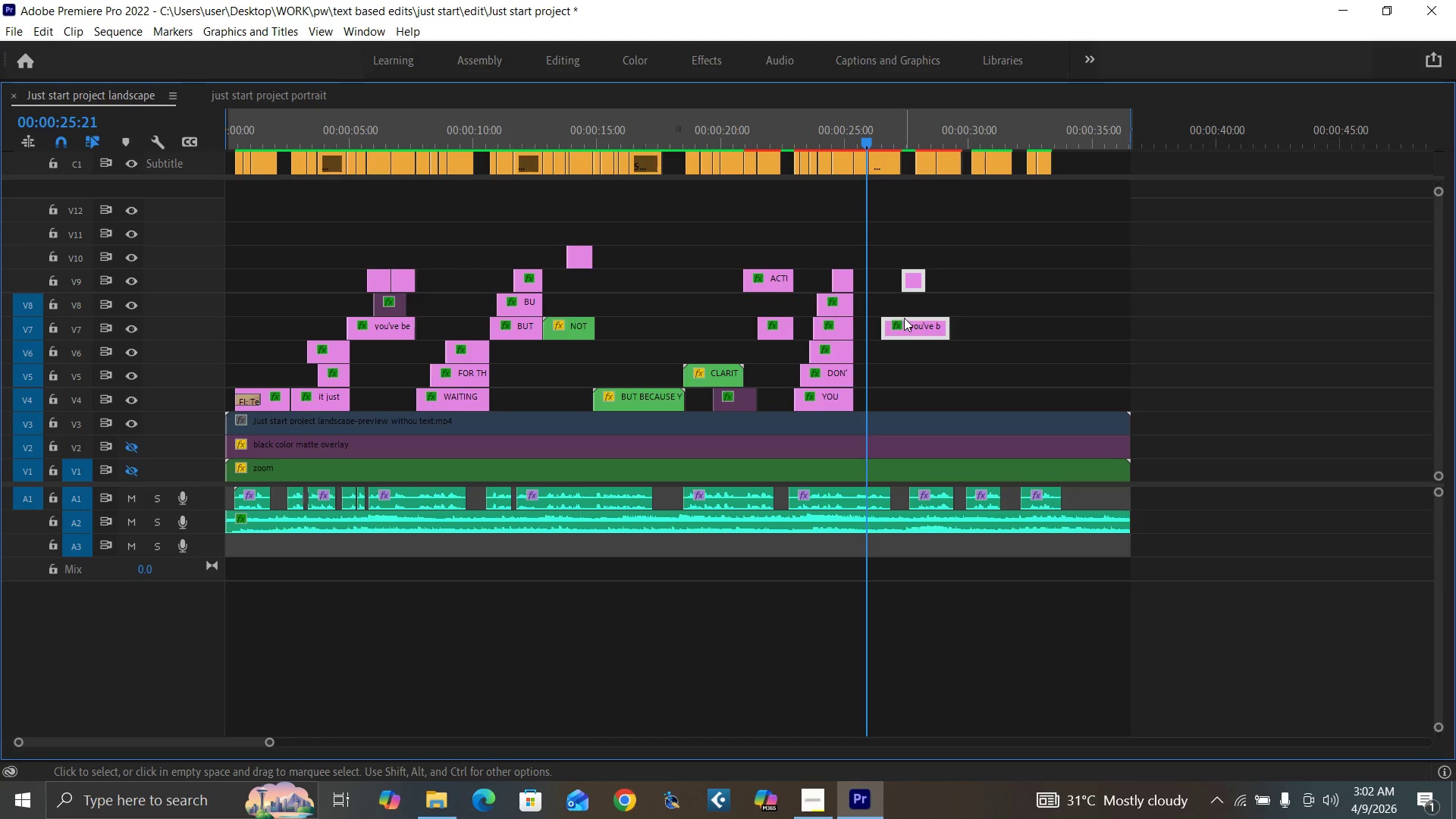 
key(Equal)
 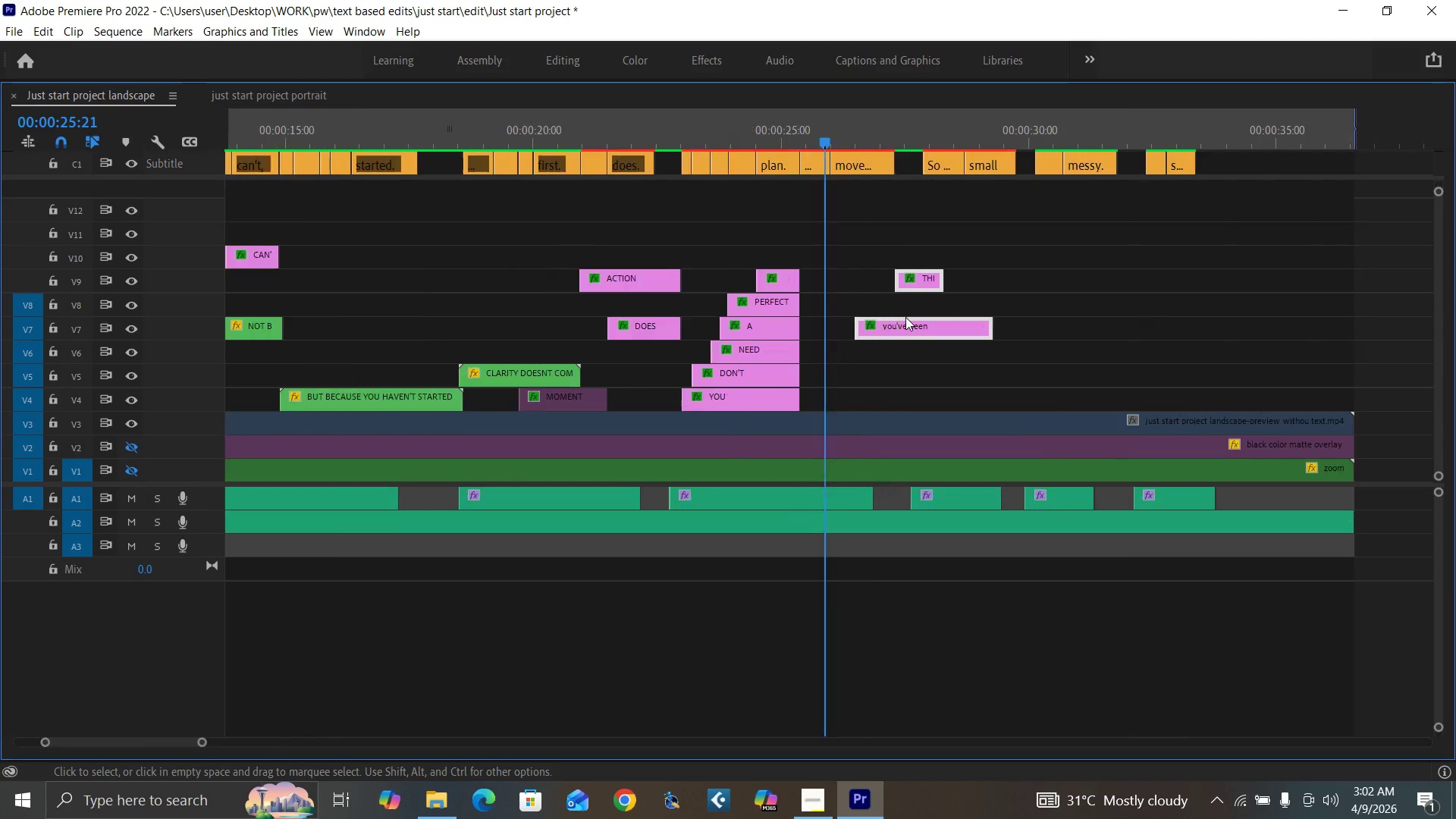 
key(Equal)
 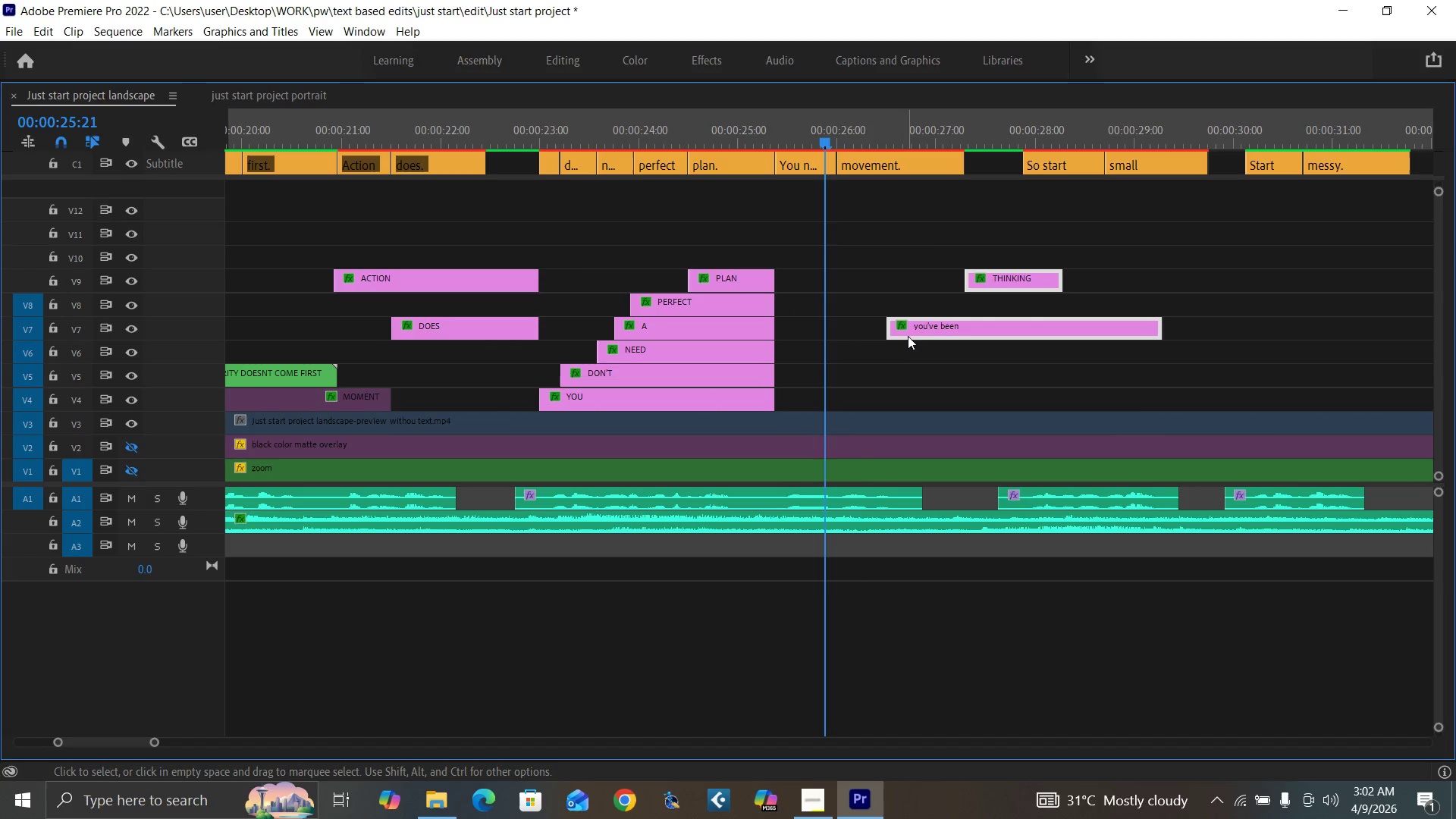 
left_click_drag(start_coordinate=[921, 331], to_coordinate=[811, 326])
 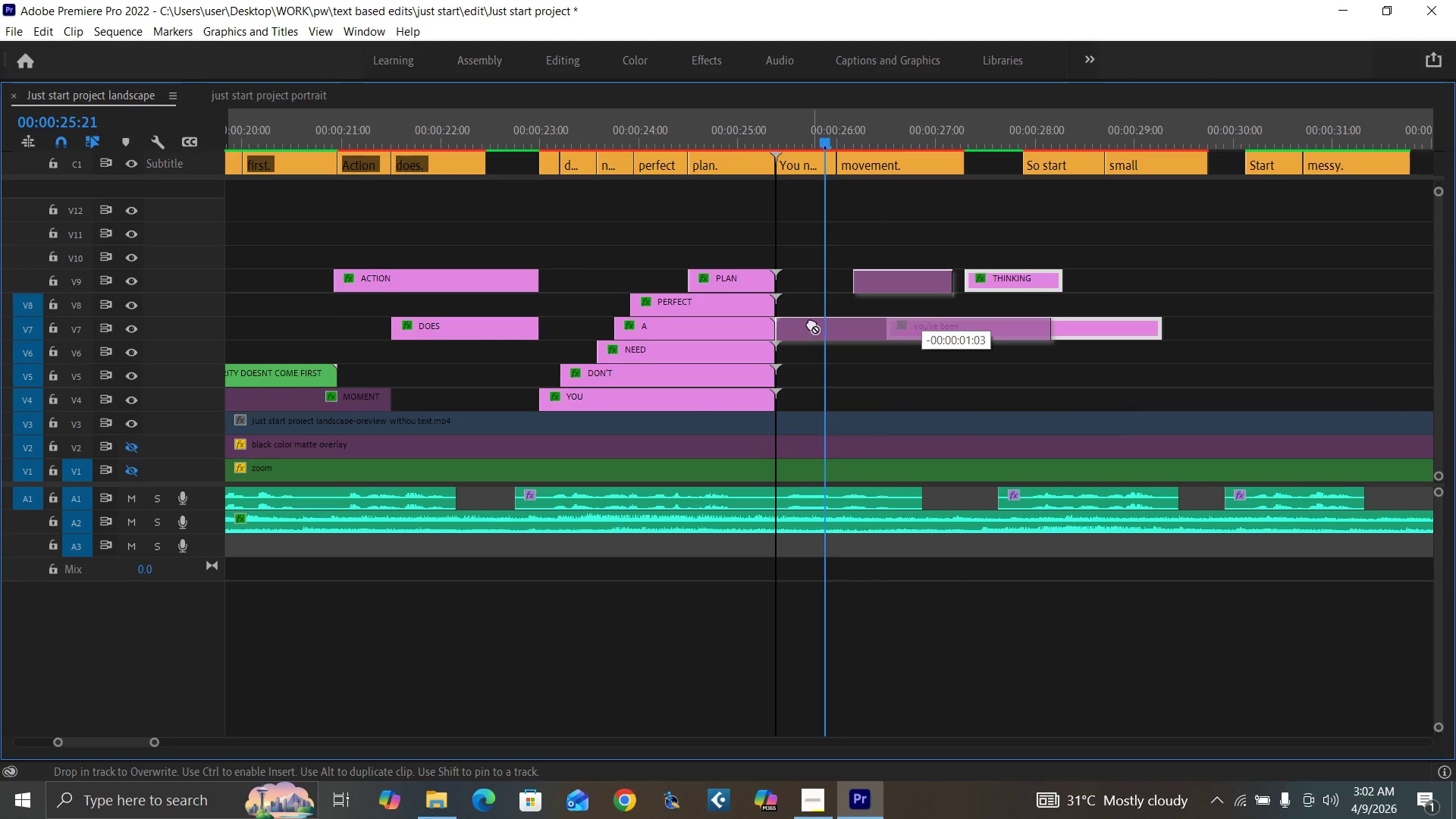 
key(Backquote)
 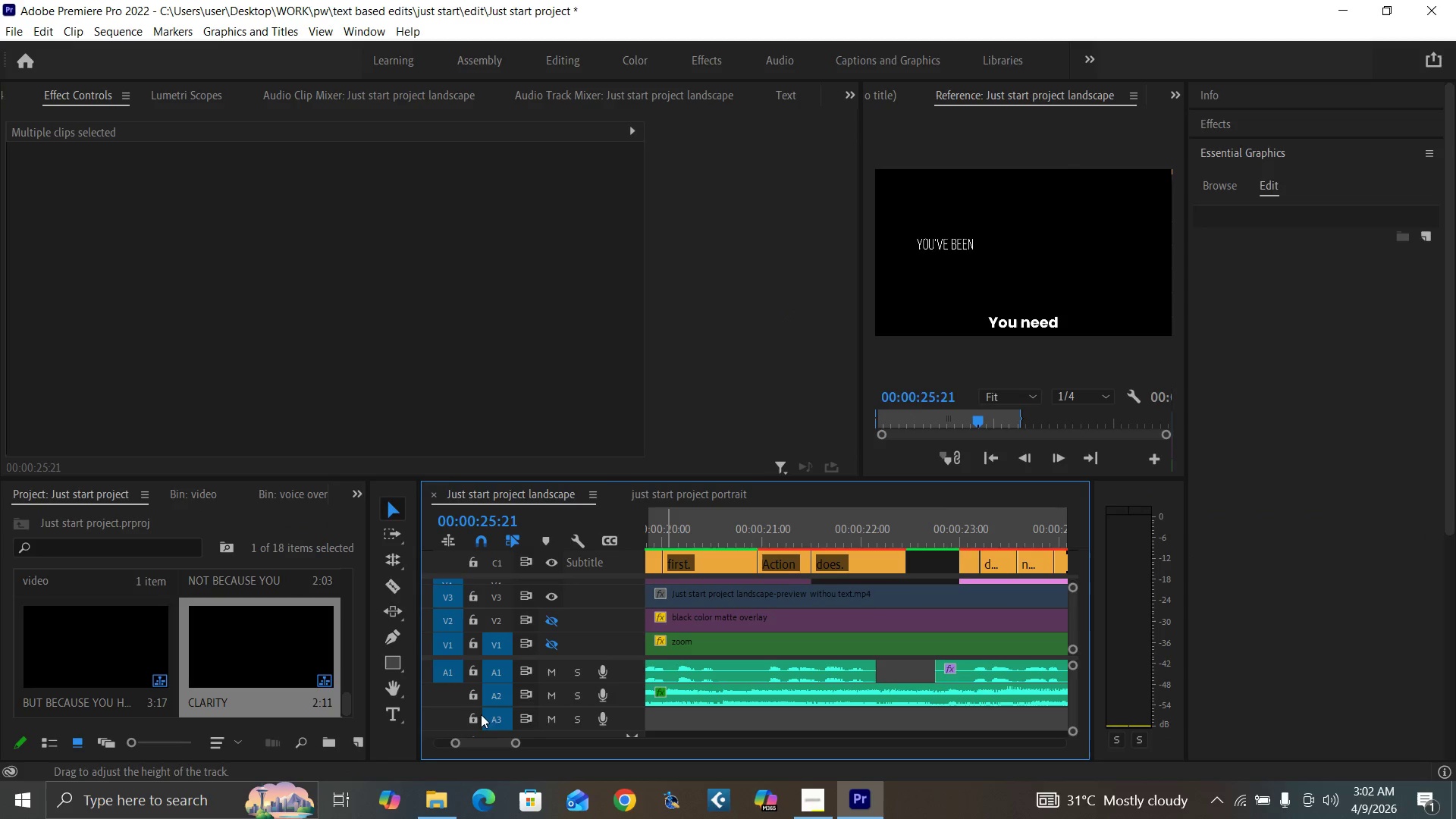 
left_click_drag(start_coordinate=[512, 743], to_coordinate=[601, 745])
 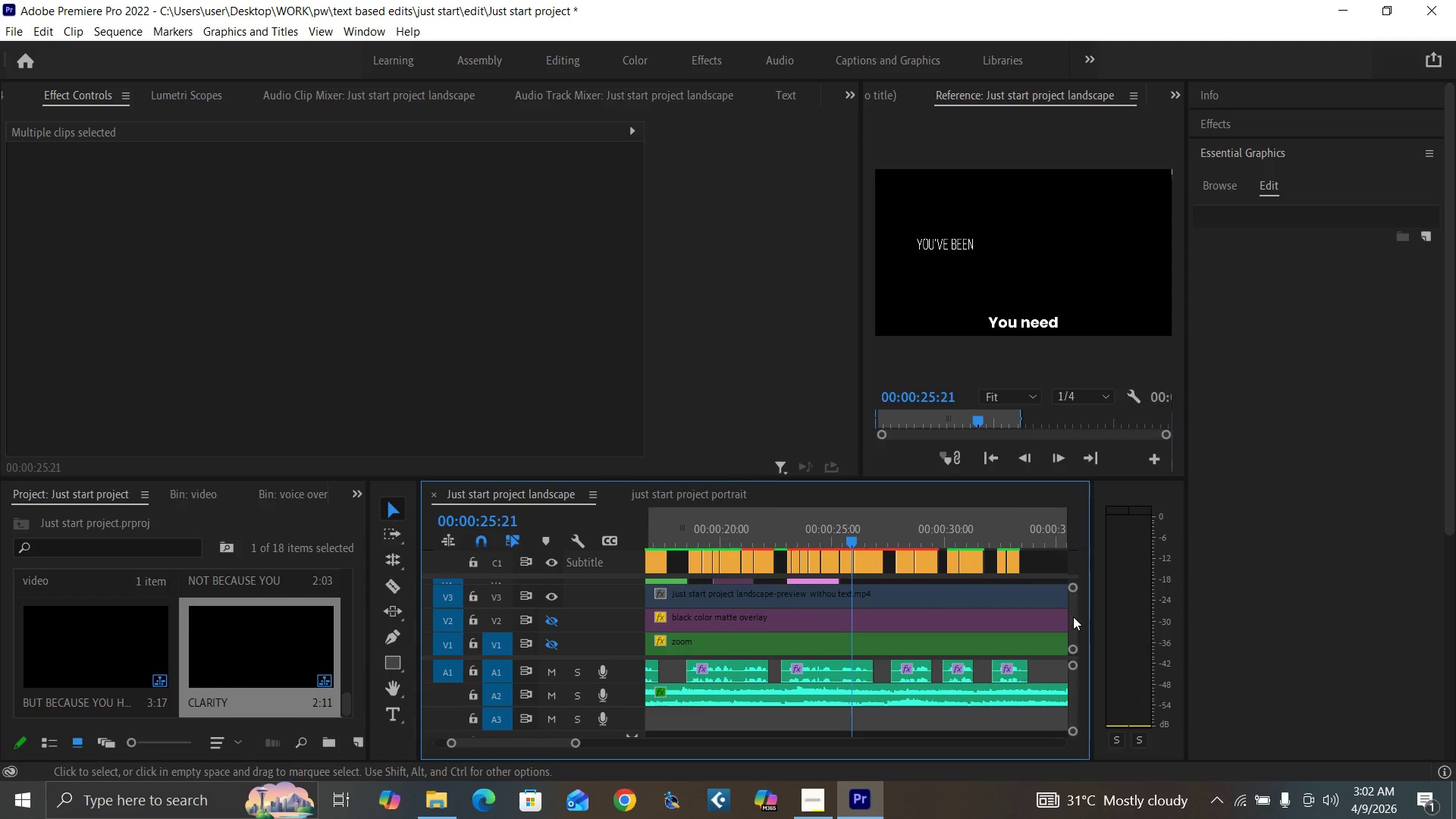 
left_click_drag(start_coordinate=[1073, 617], to_coordinate=[1074, 613])
 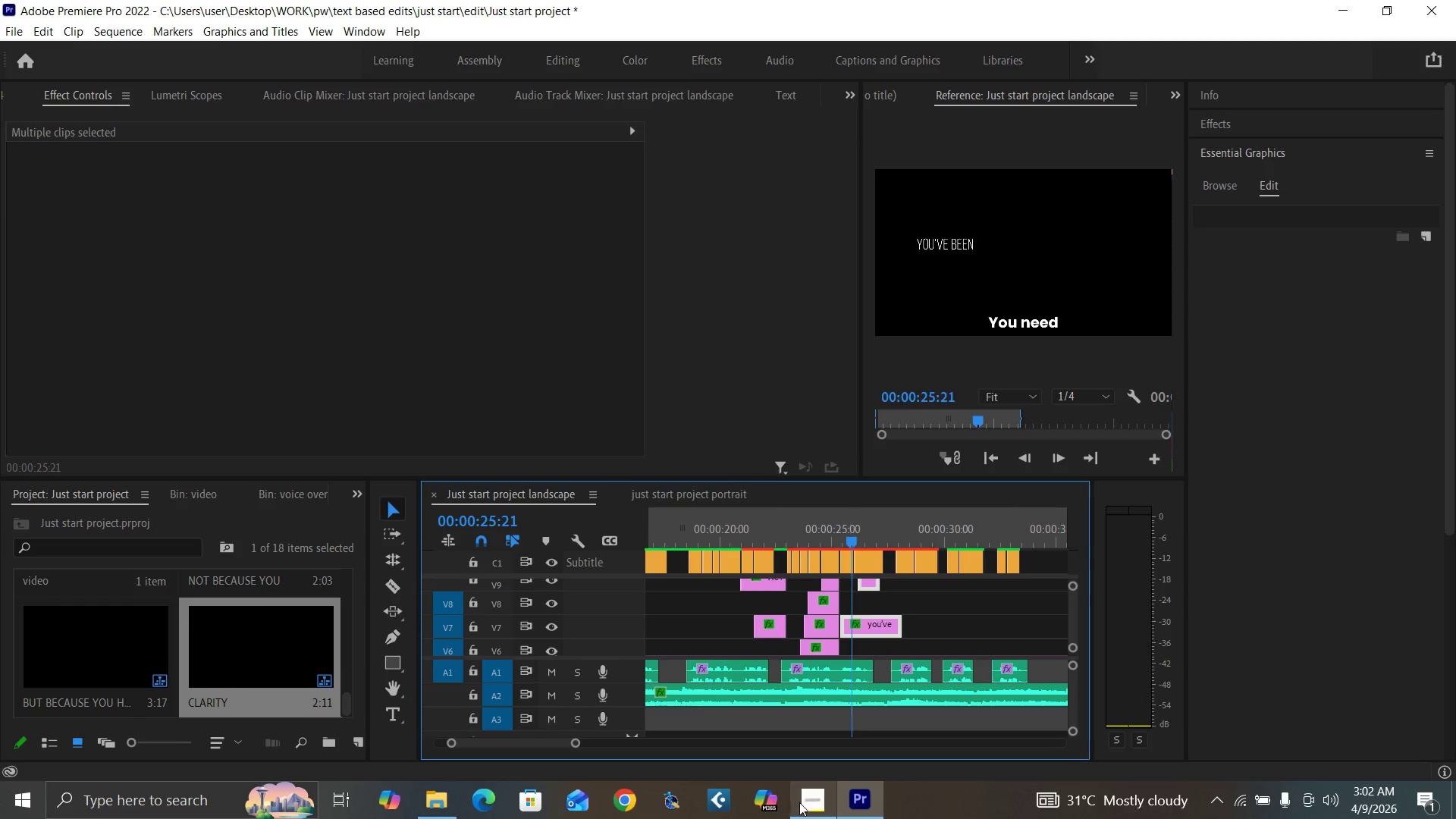 
left_click([810, 804])